 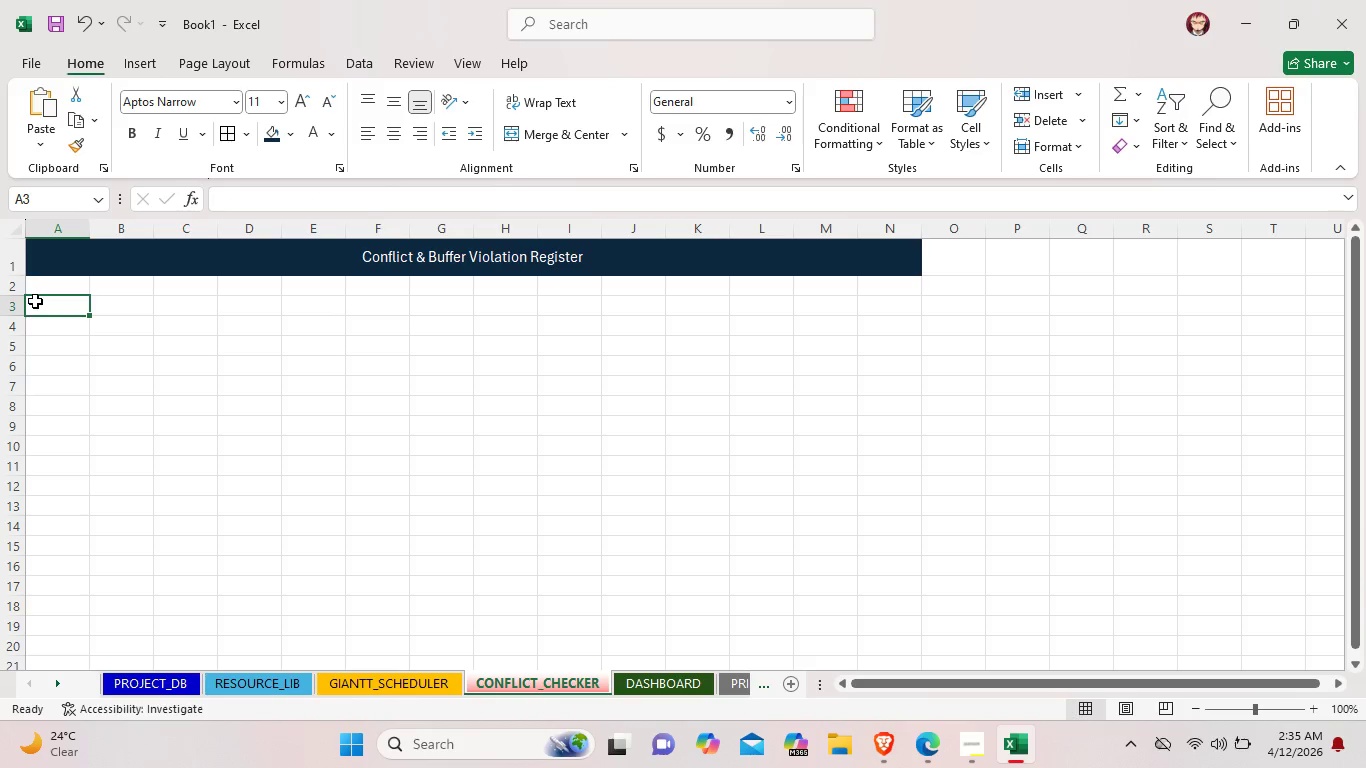 
left_click_drag(start_coordinate=[35, 301], to_coordinate=[959, 304])
 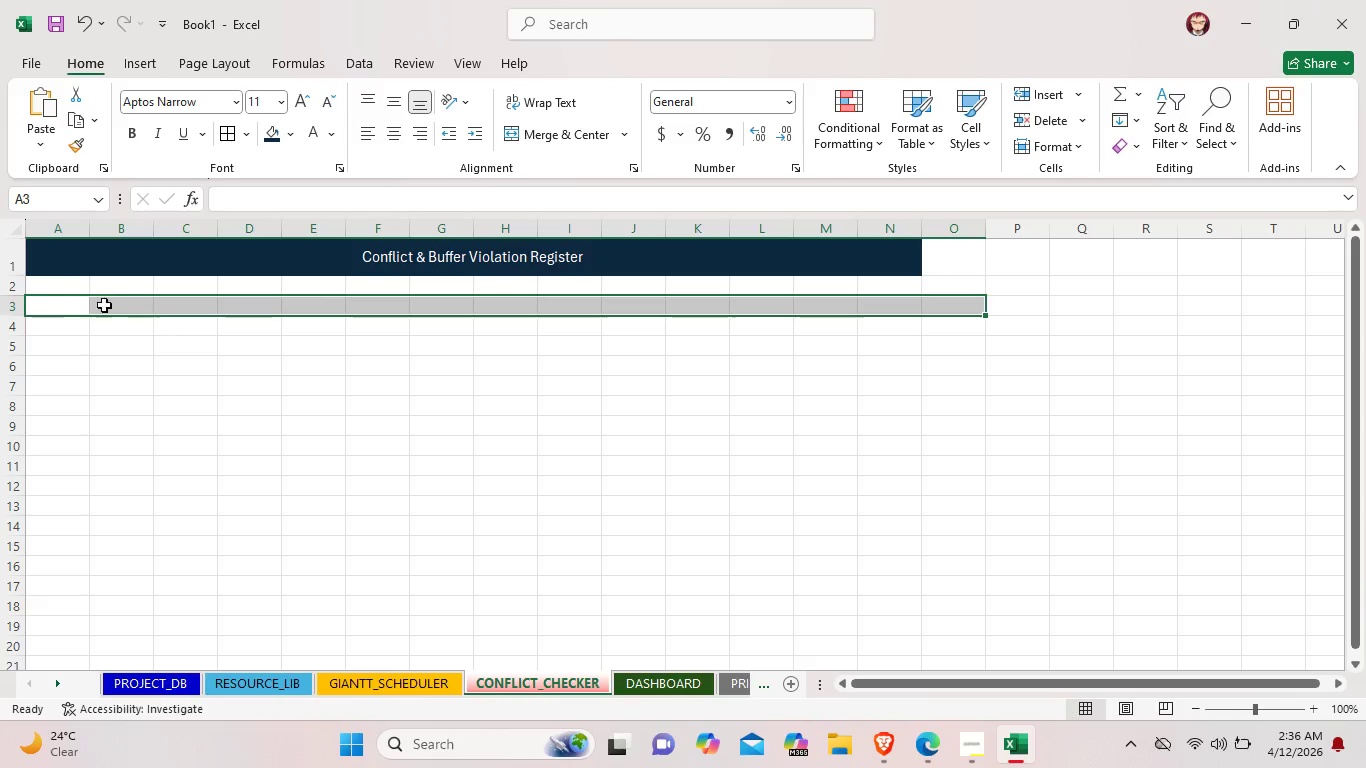 
left_click([48, 297])
 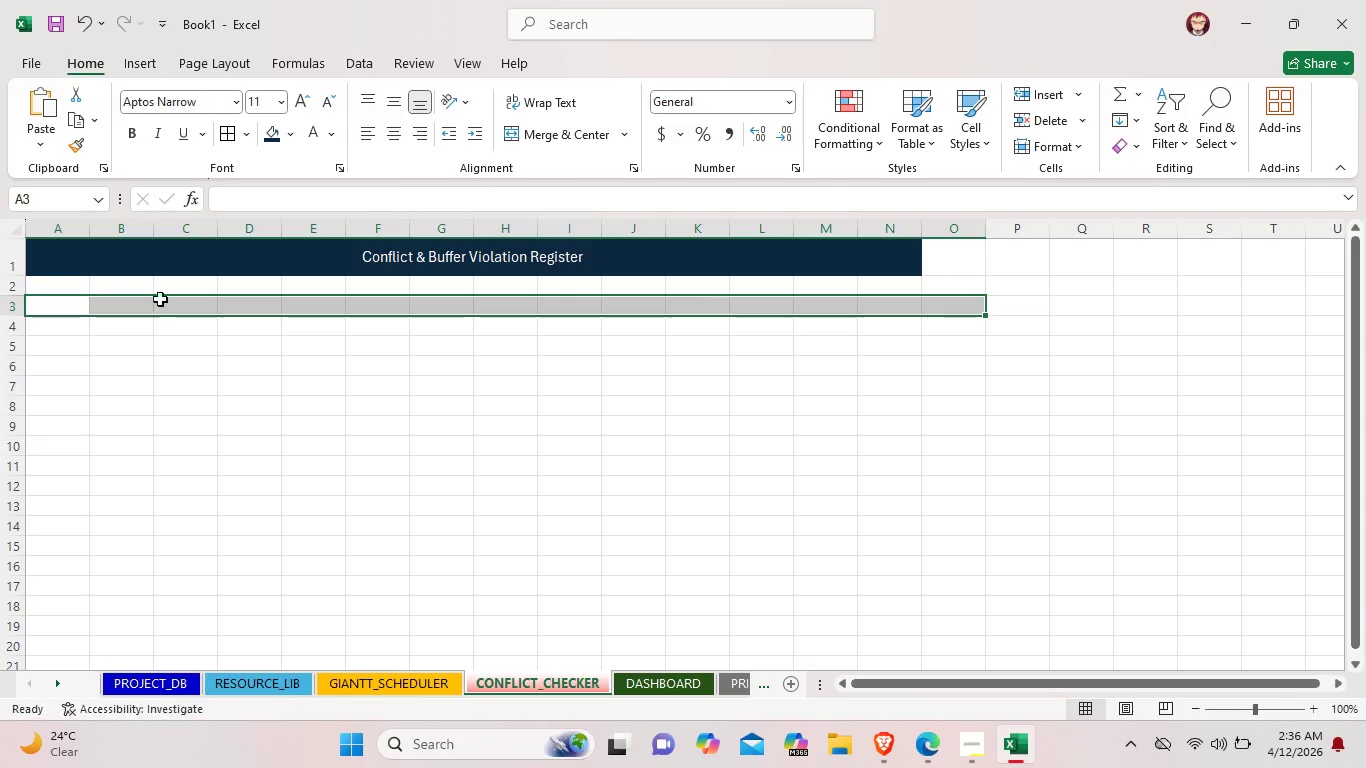 
double_click([180, 302])
 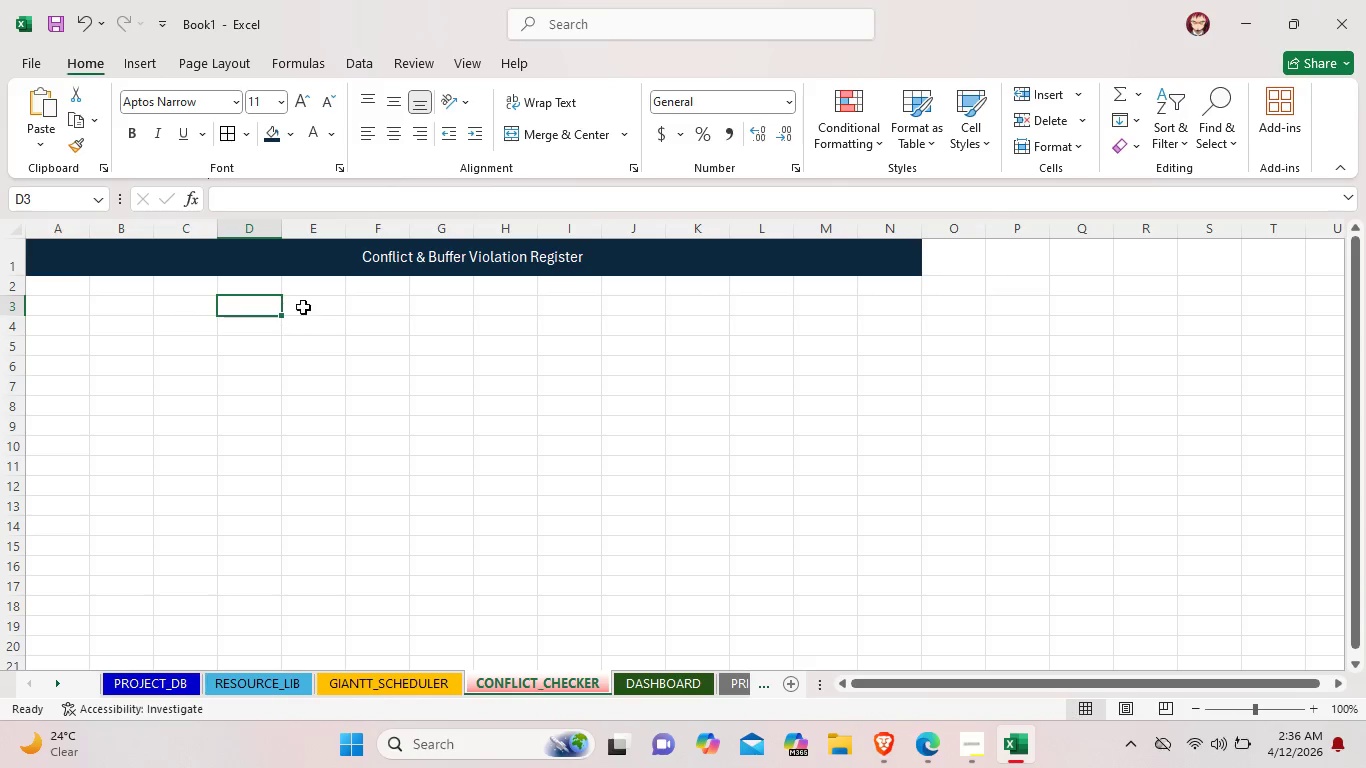 
double_click([317, 305])
 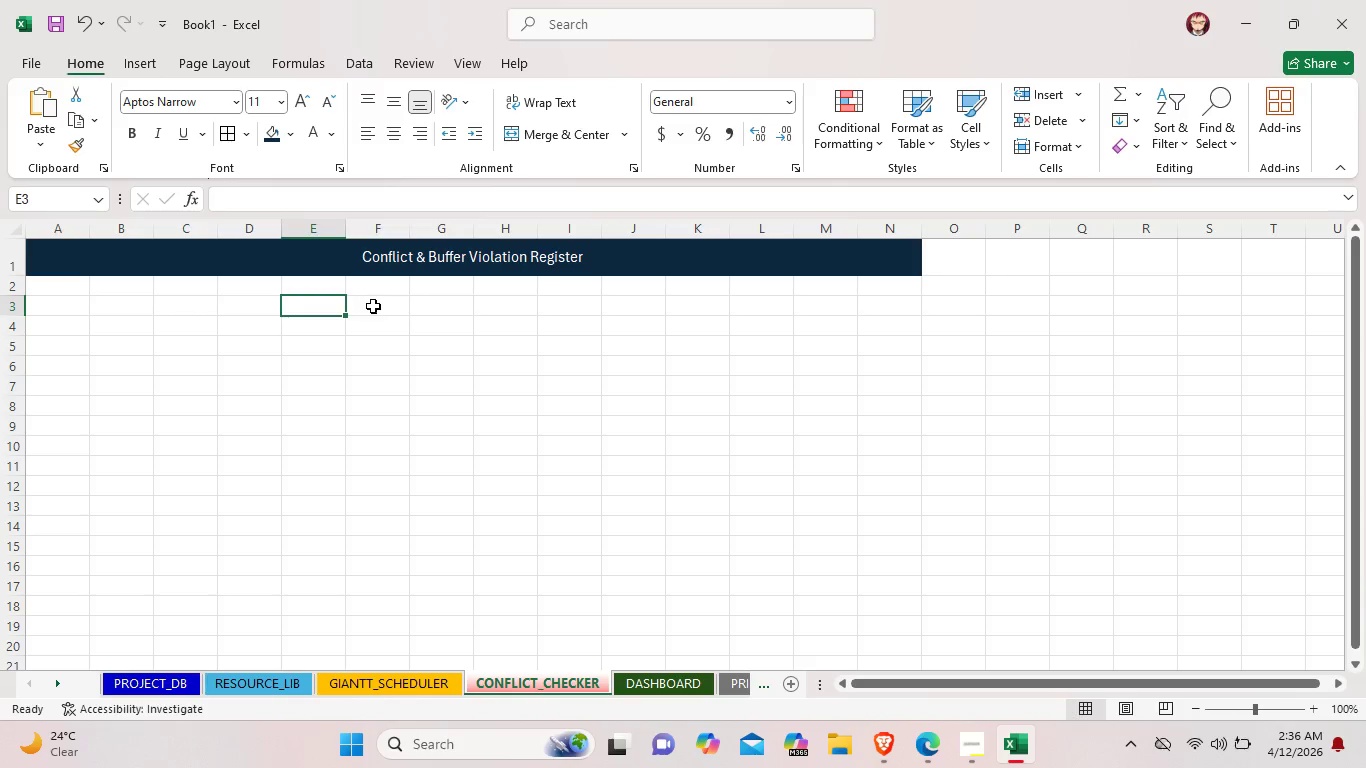 
triple_click([373, 306])
 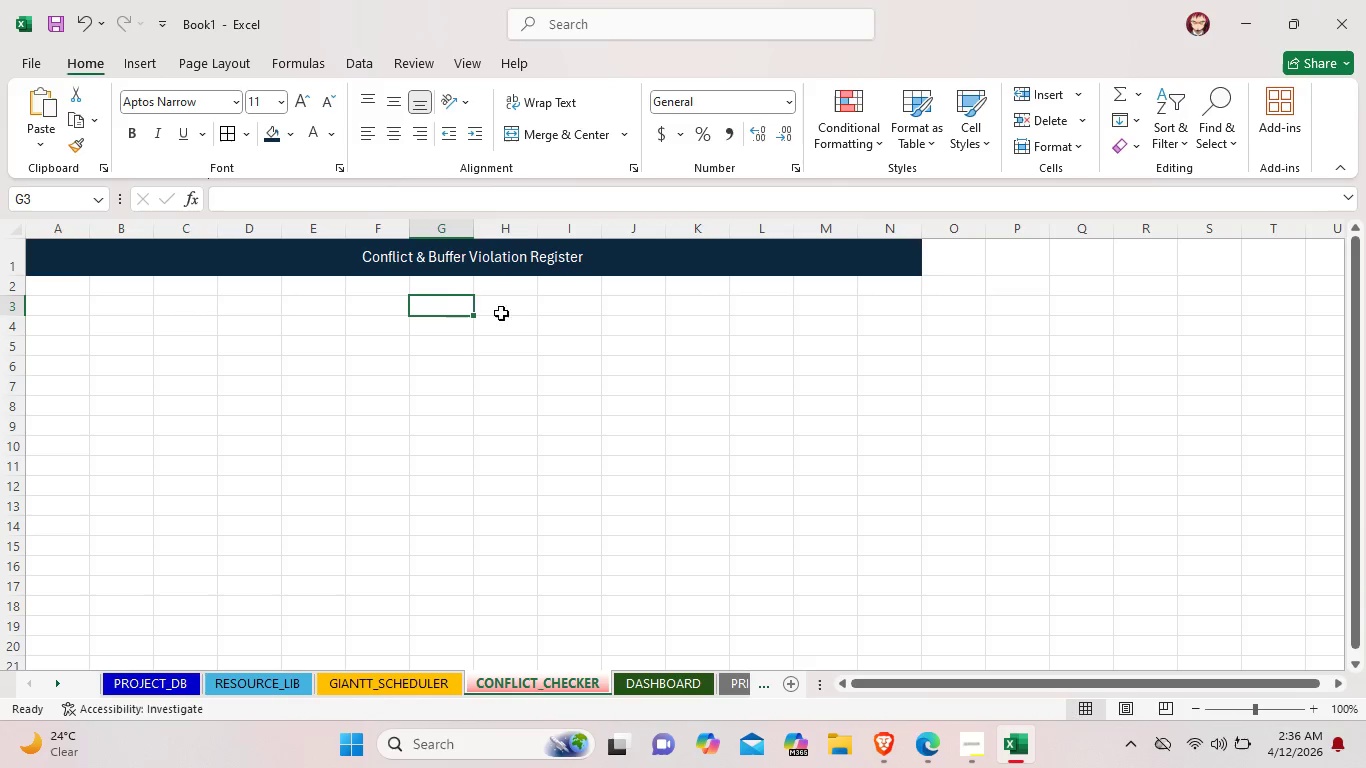 
triple_click([522, 313])
 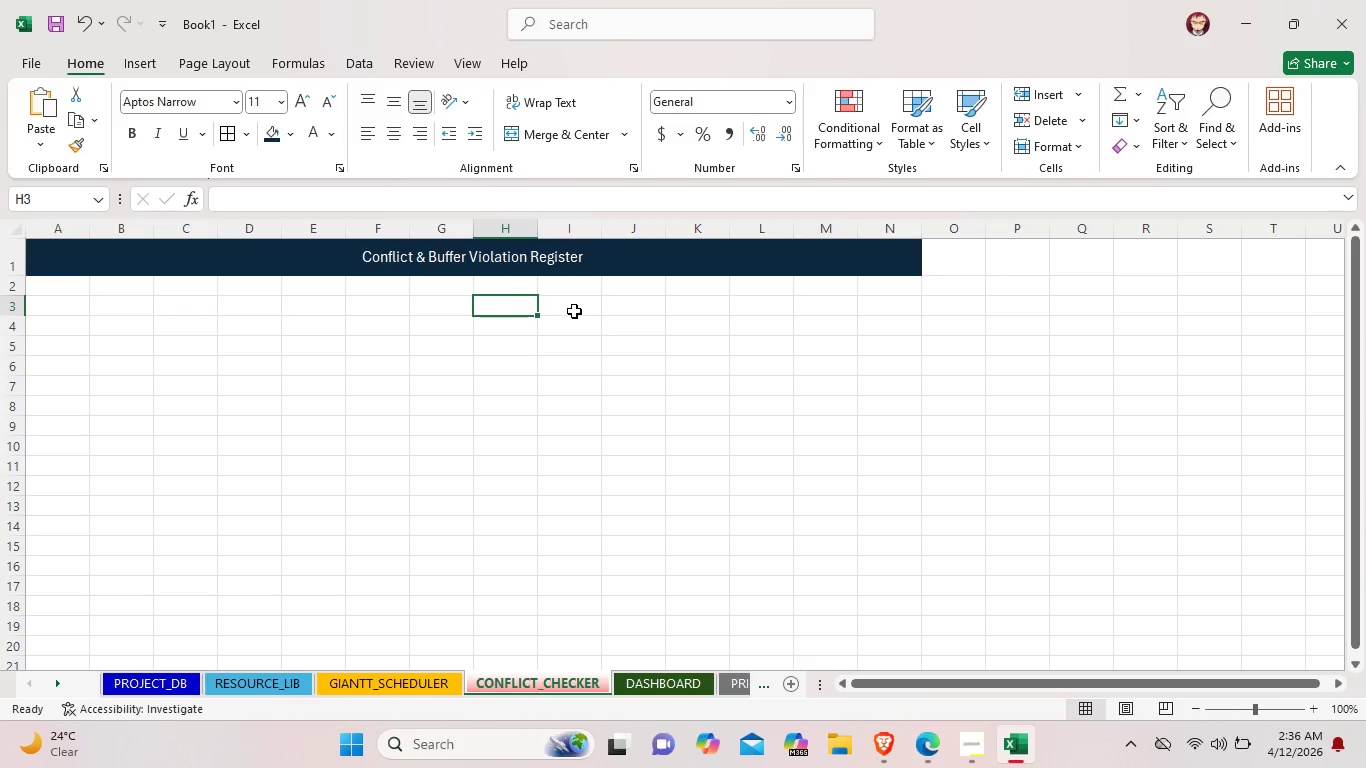 
triple_click([575, 311])
 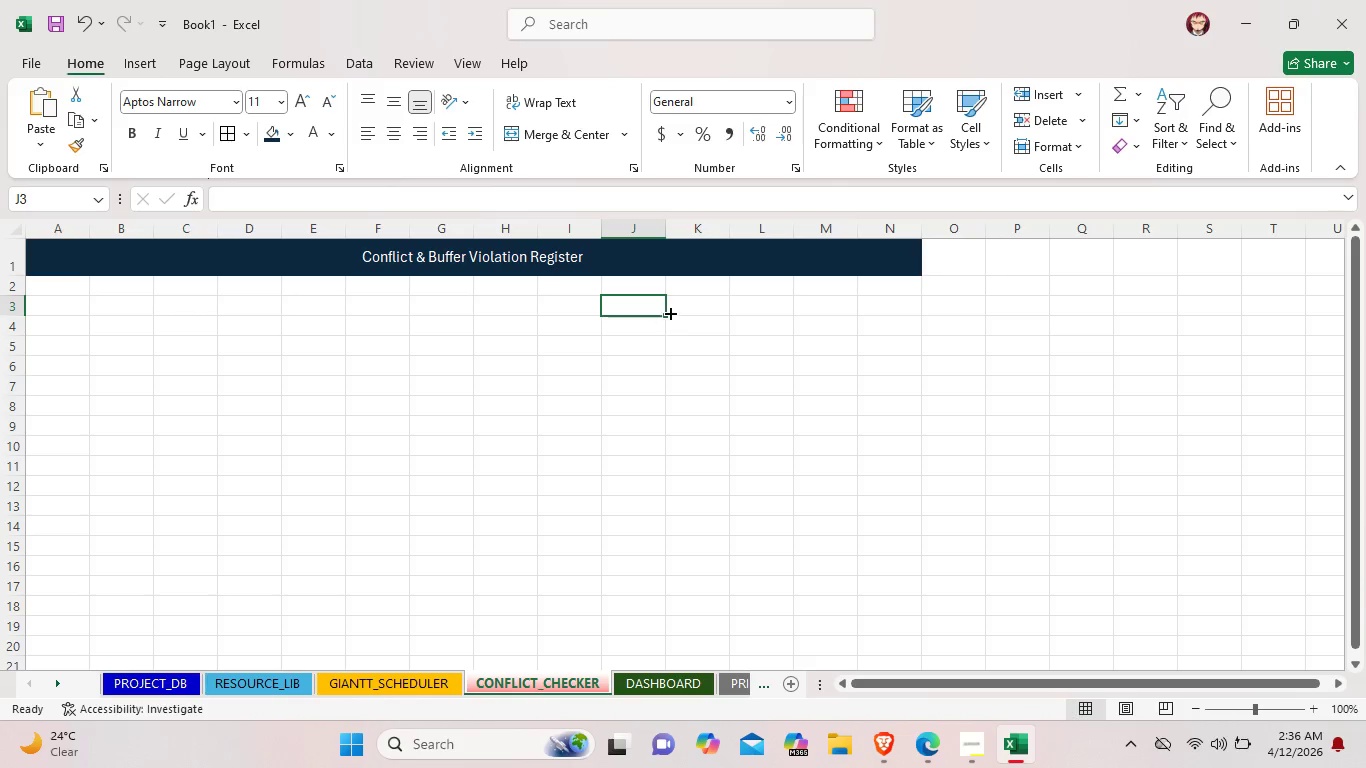 
triple_click([696, 311])
 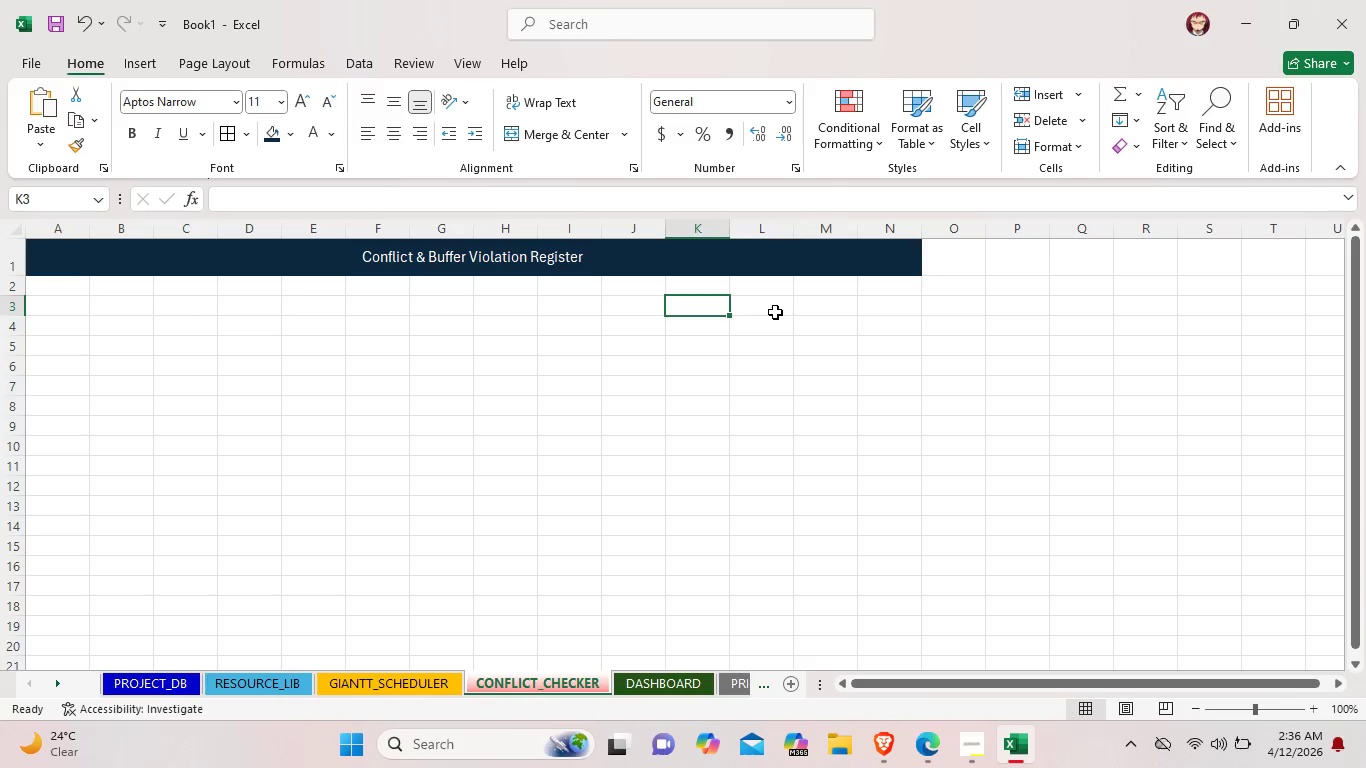 
triple_click([775, 312])
 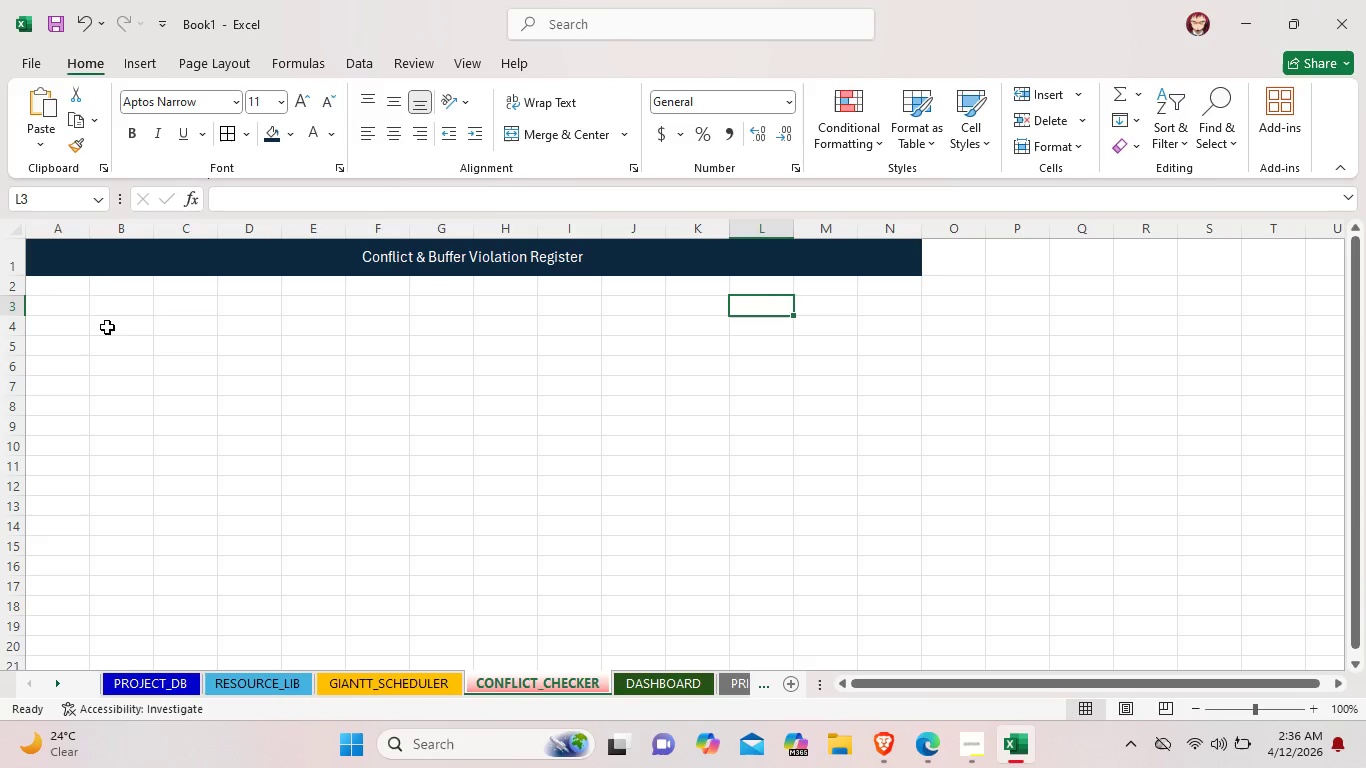 
double_click([127, 308])
 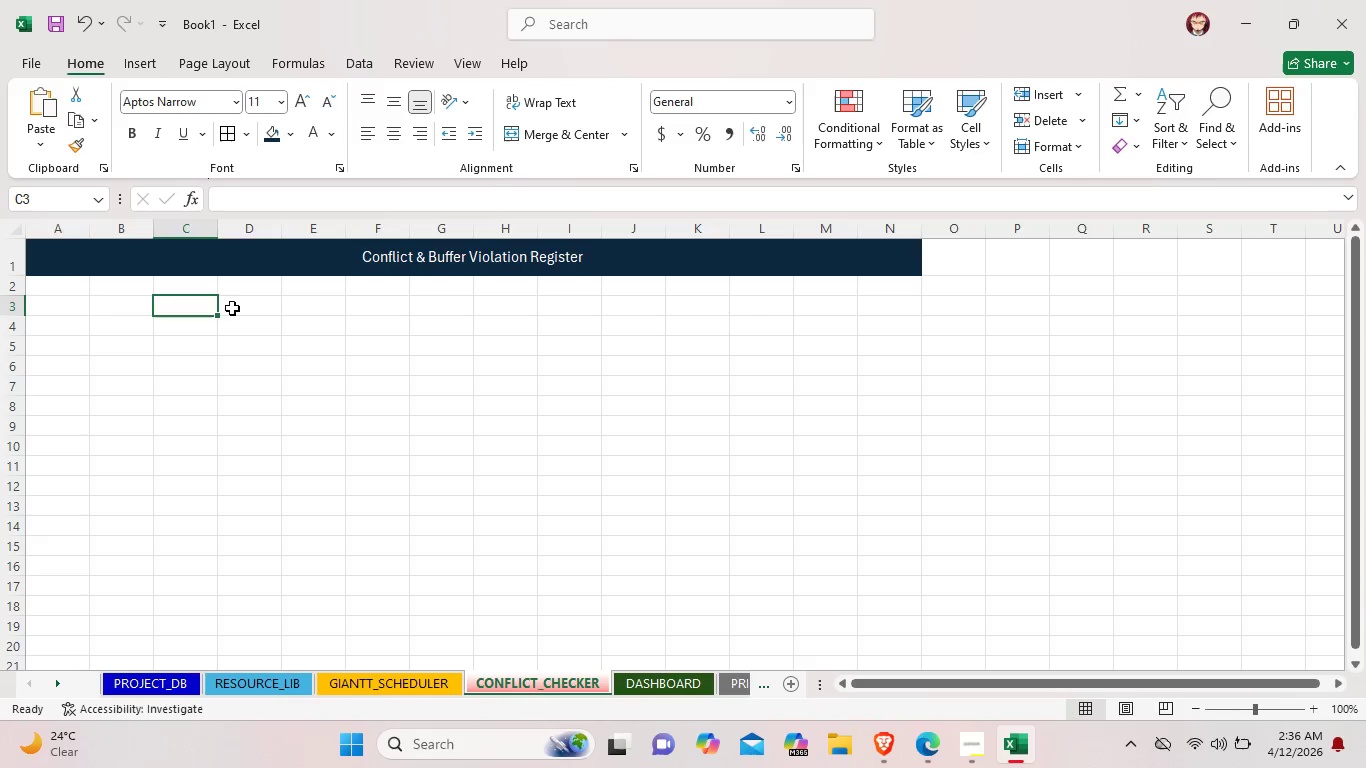 
triple_click([240, 308])
 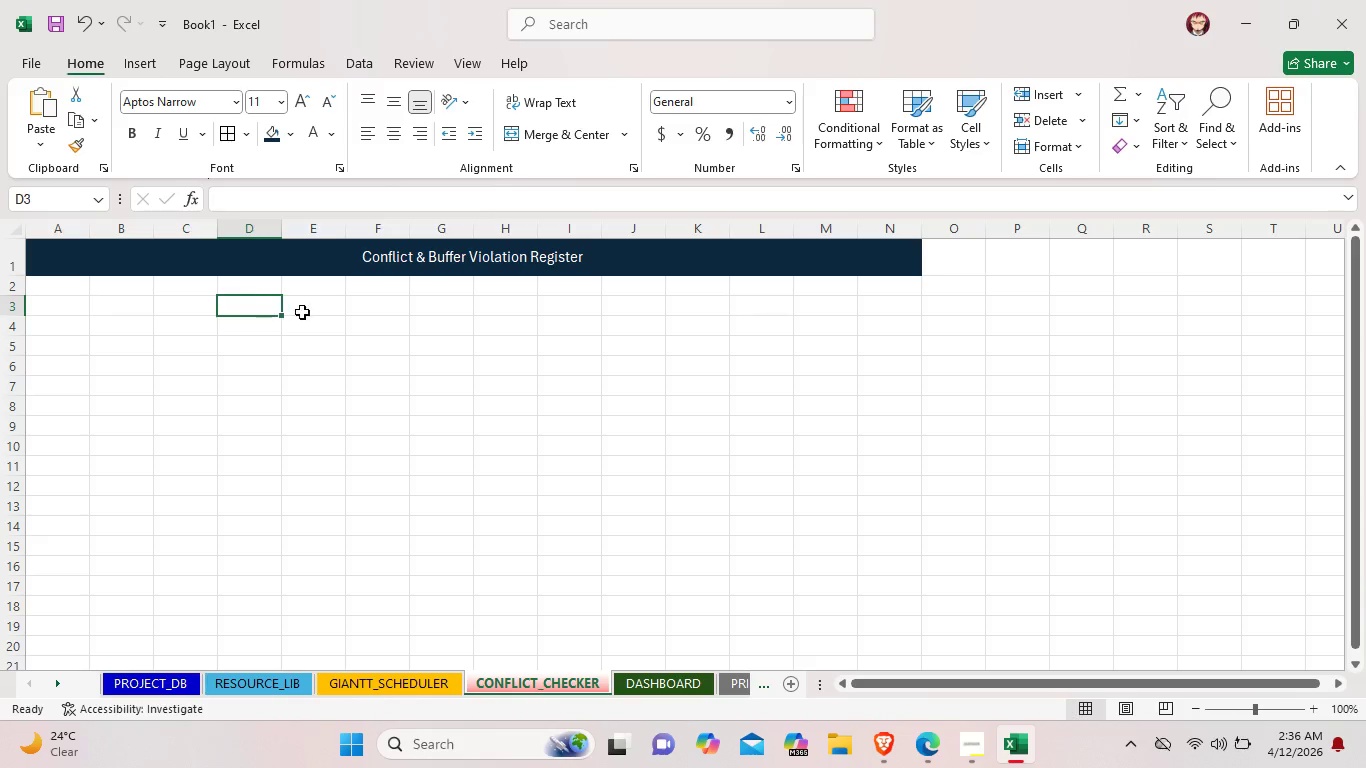 
triple_click([302, 312])
 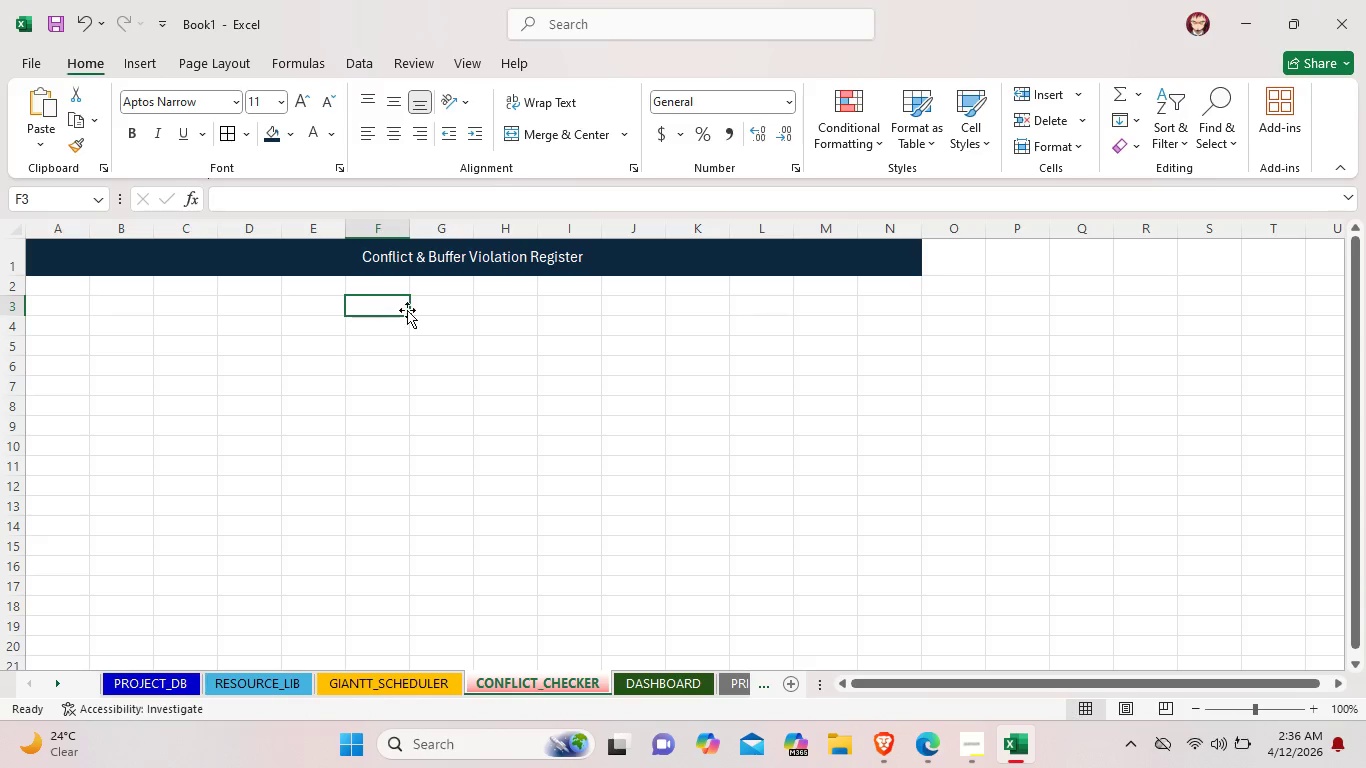 
double_click([426, 310])
 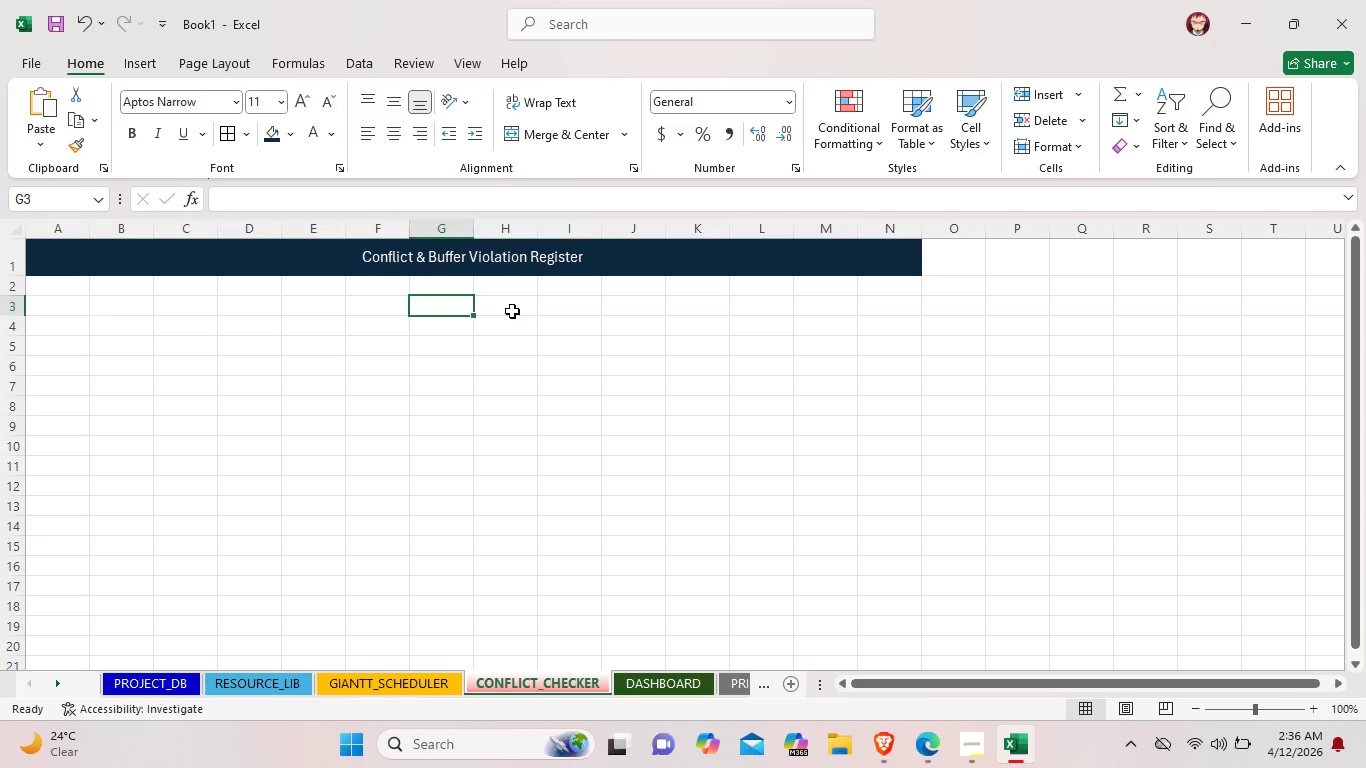 
triple_click([512, 311])
 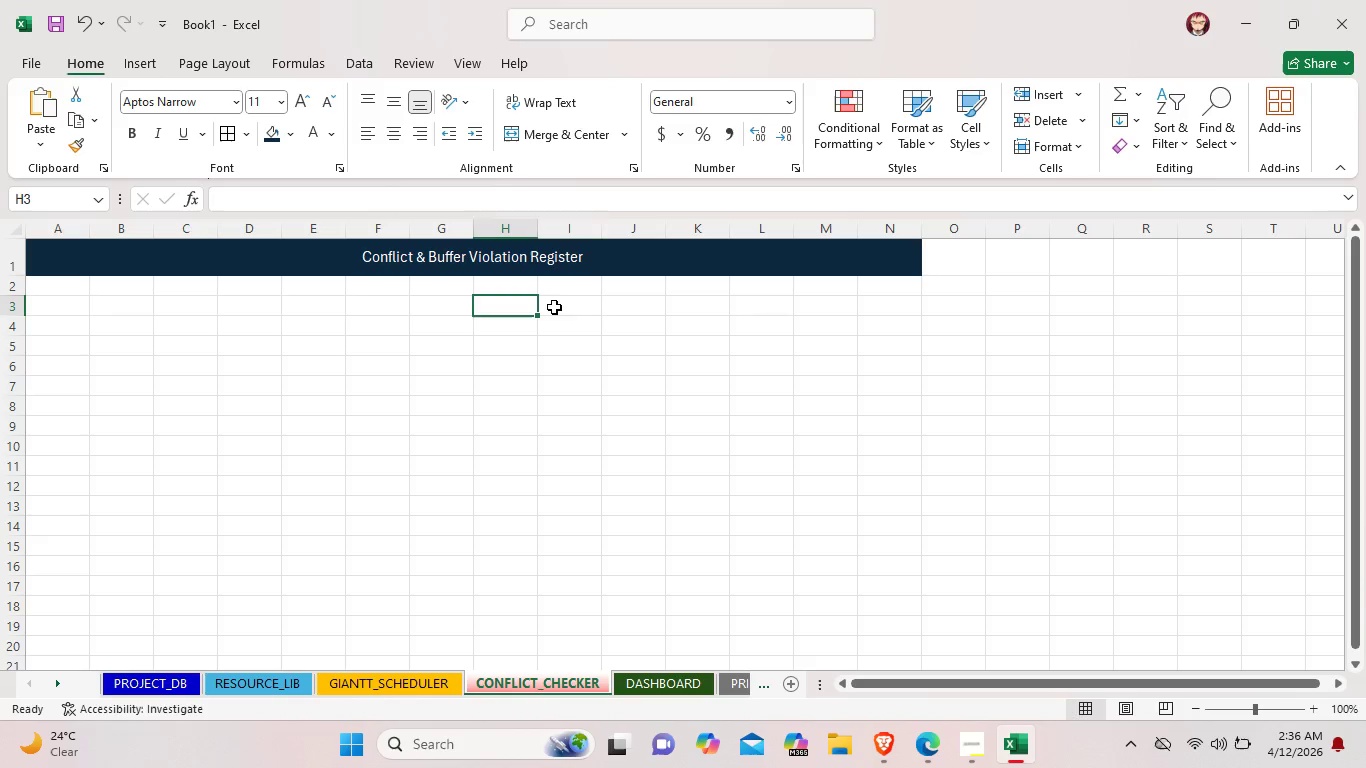 
triple_click([555, 307])
 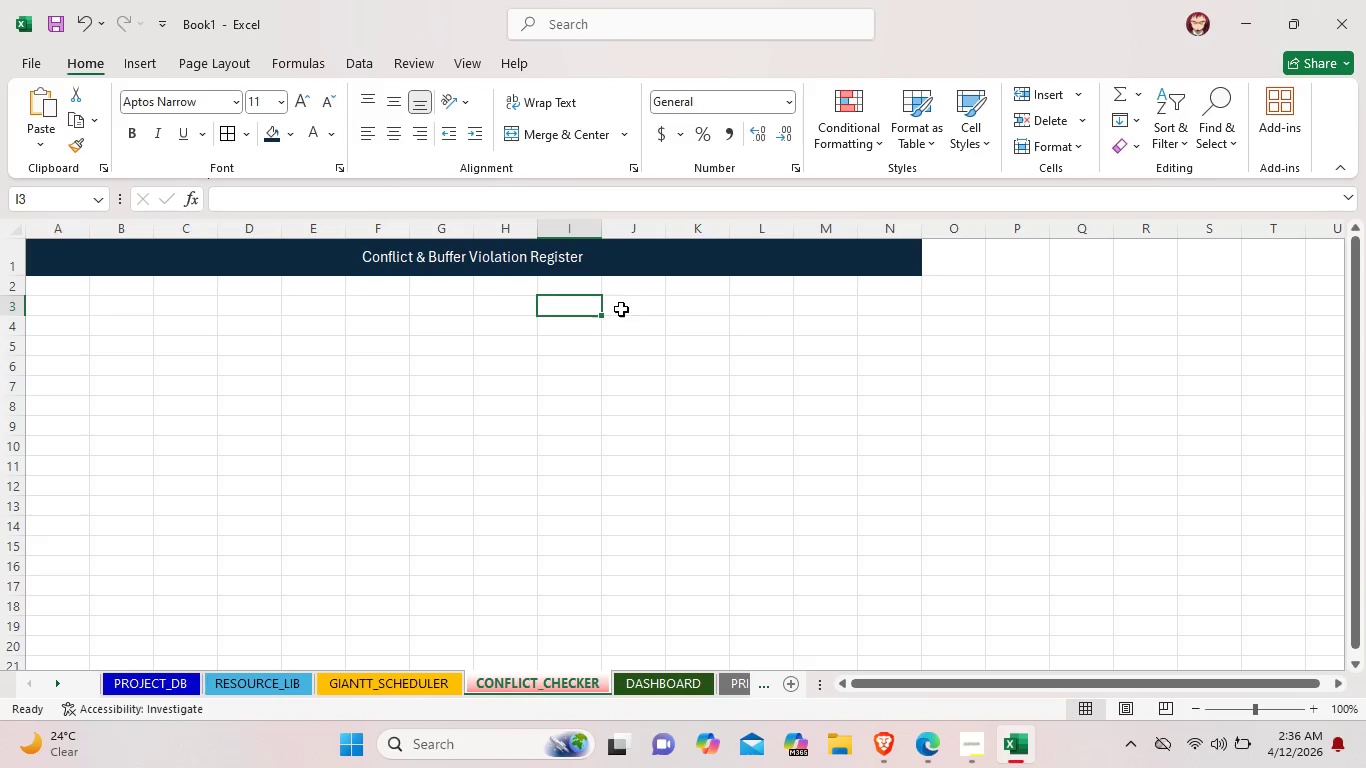 
triple_click([623, 309])
 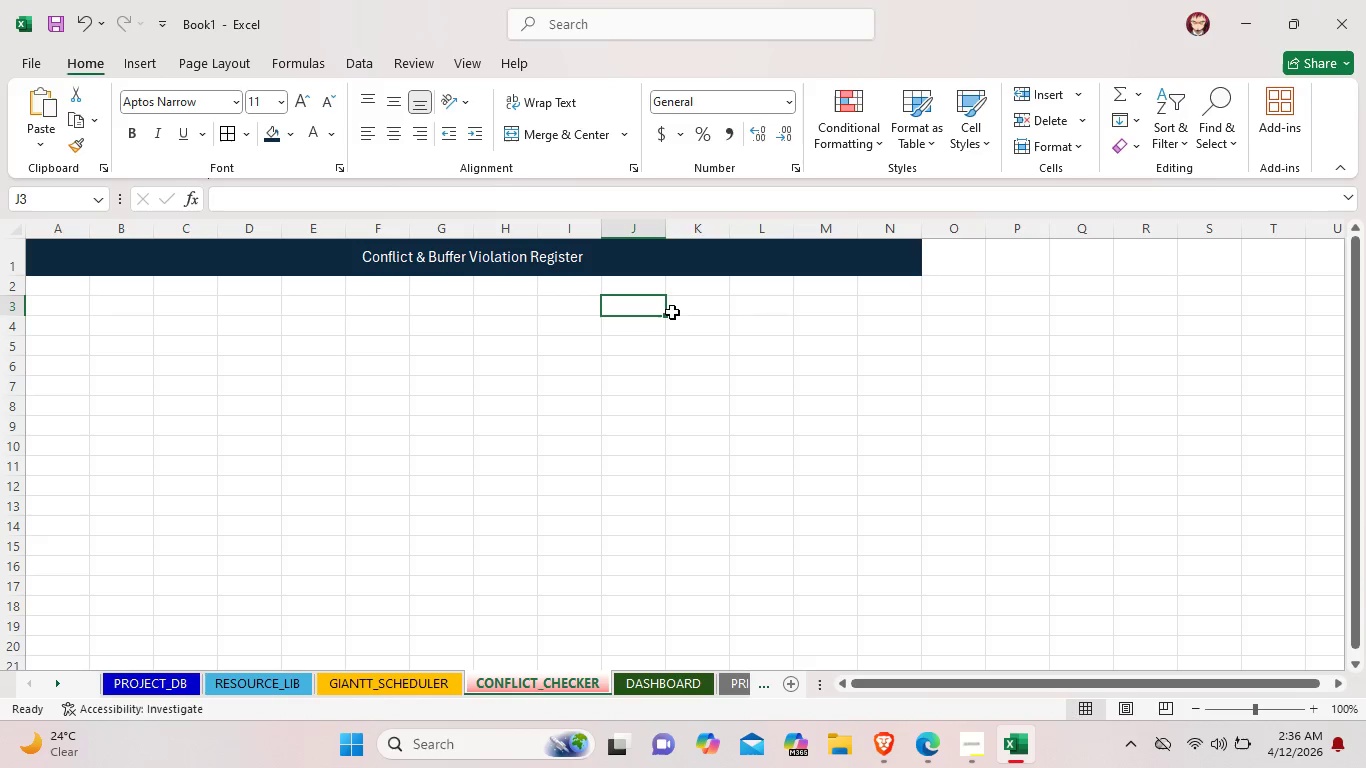 
left_click([679, 312])
 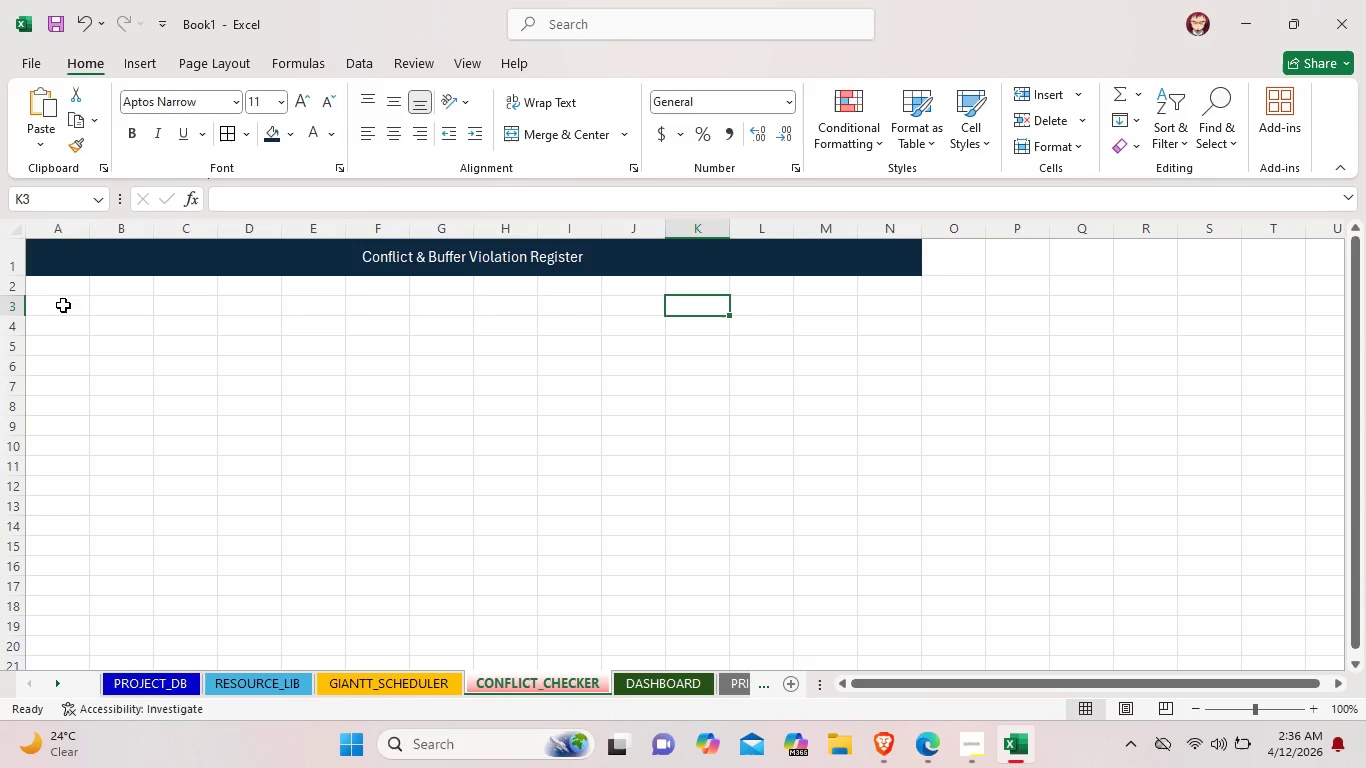 
left_click_drag(start_coordinate=[30, 306], to_coordinate=[701, 305])
 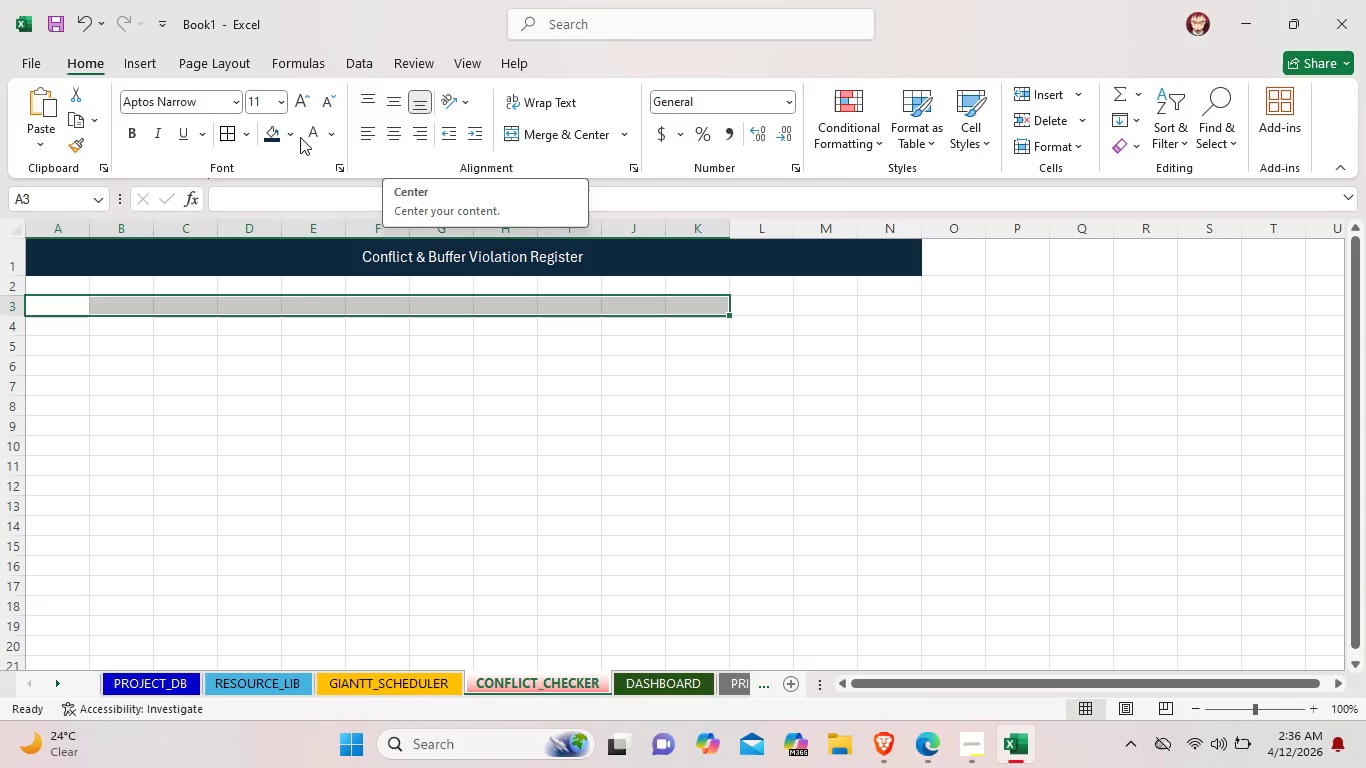 
left_click([297, 137])
 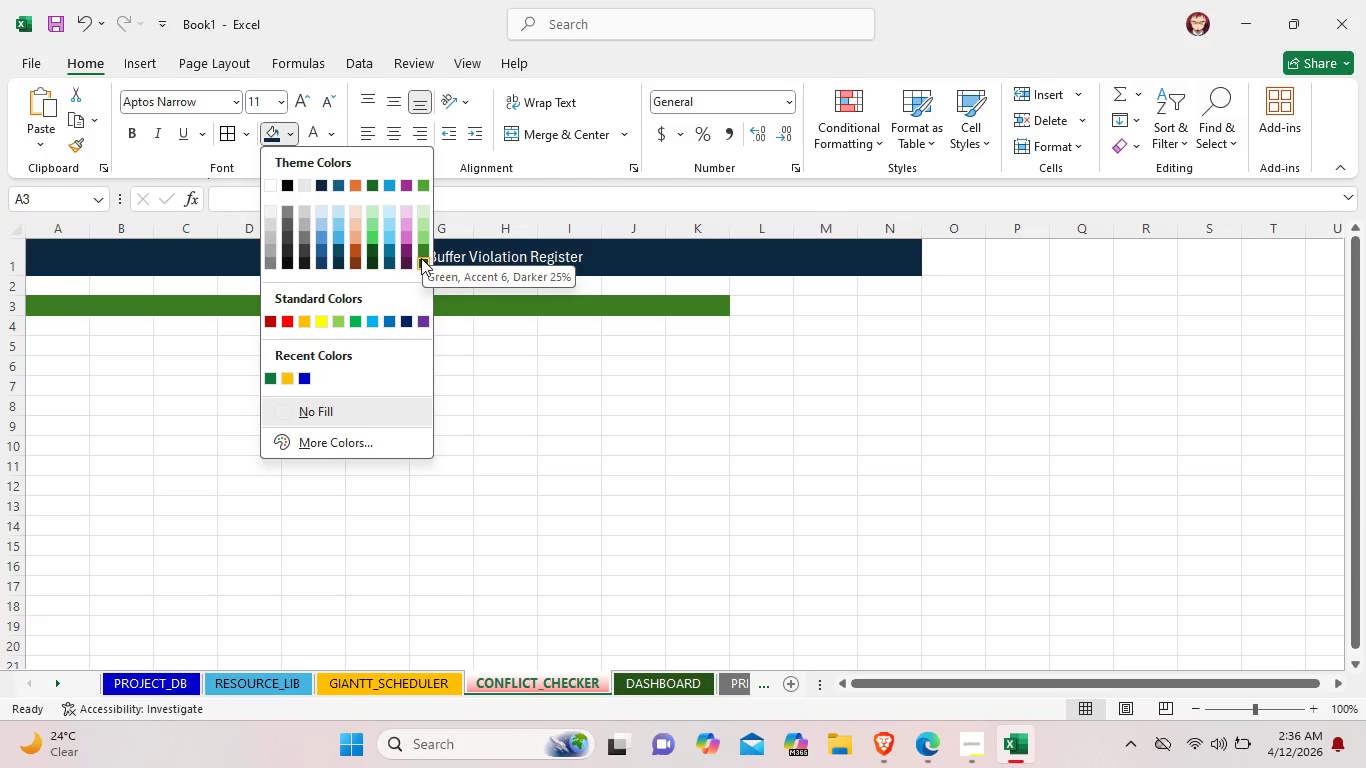 
left_click([421, 258])
 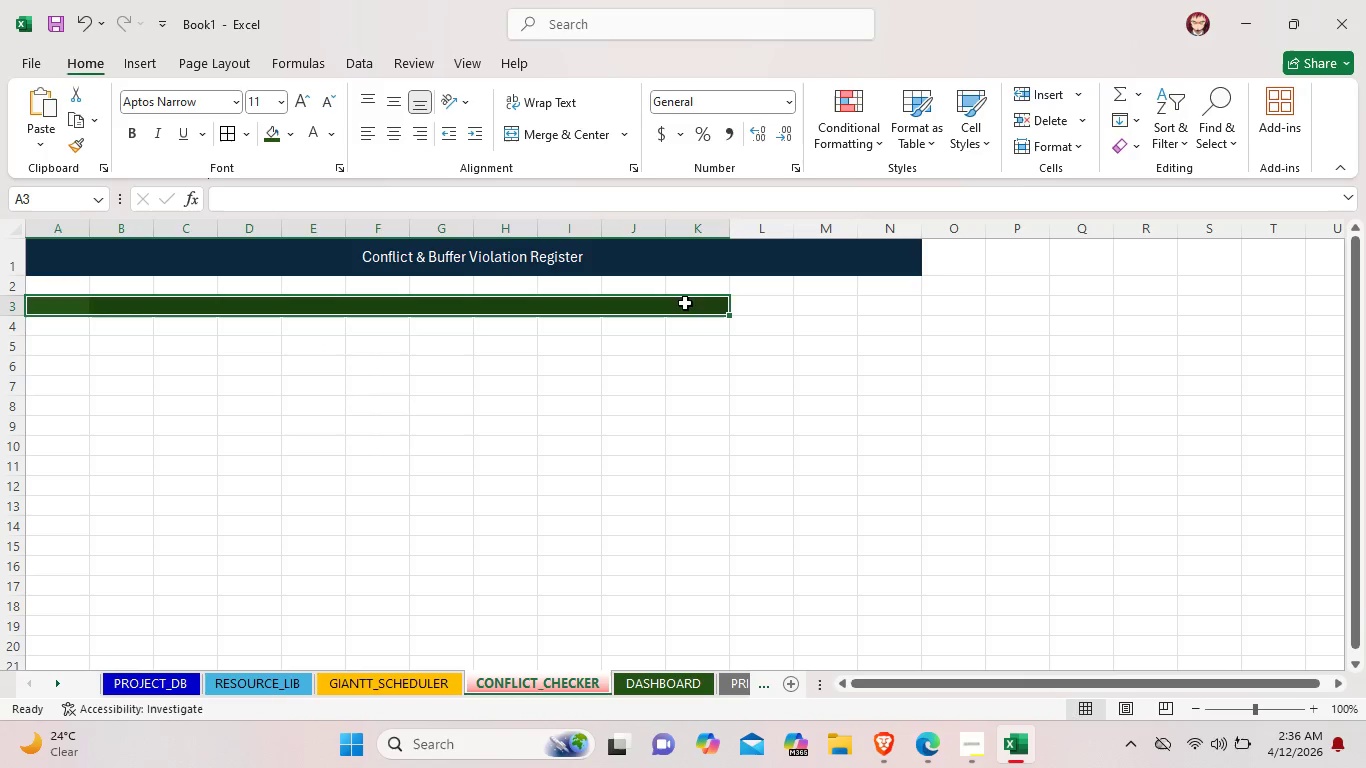 
left_click([752, 308])
 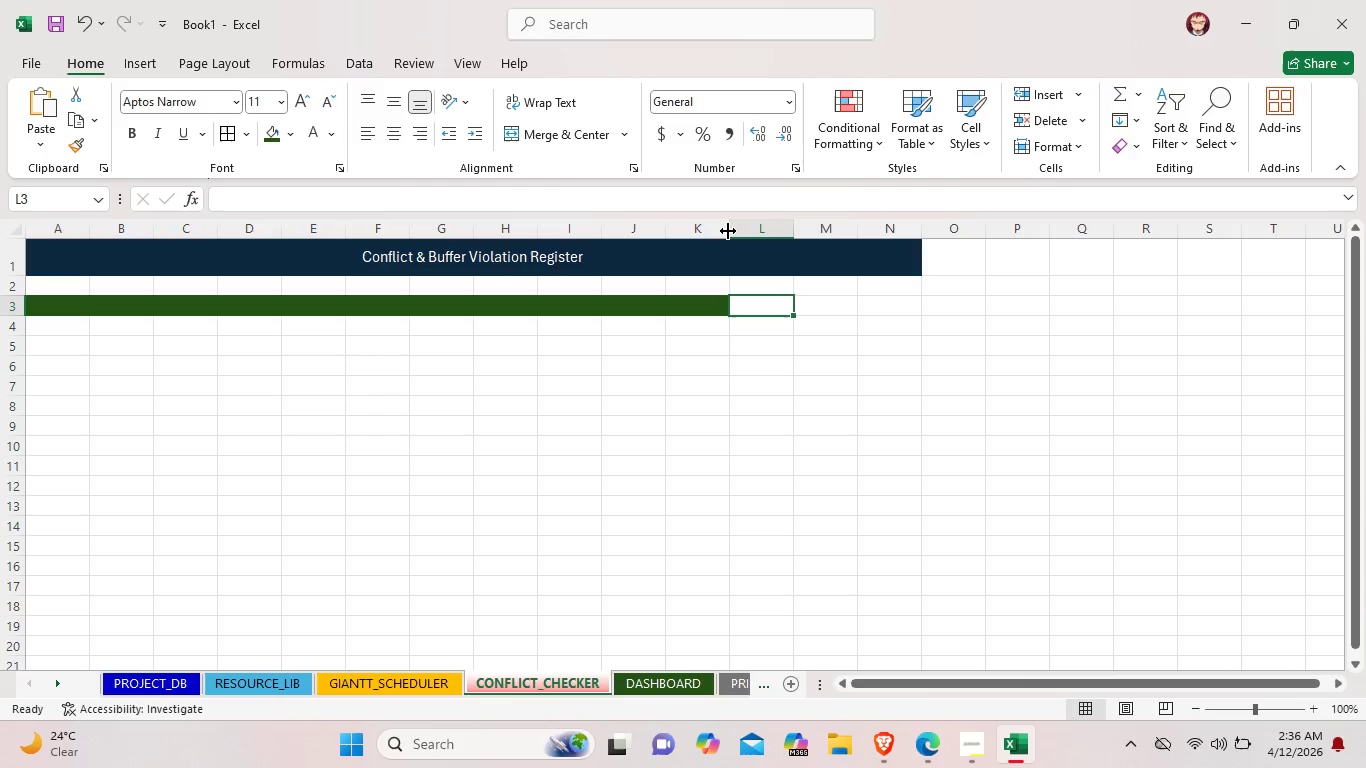 
left_click_drag(start_coordinate=[728, 231], to_coordinate=[796, 228])
 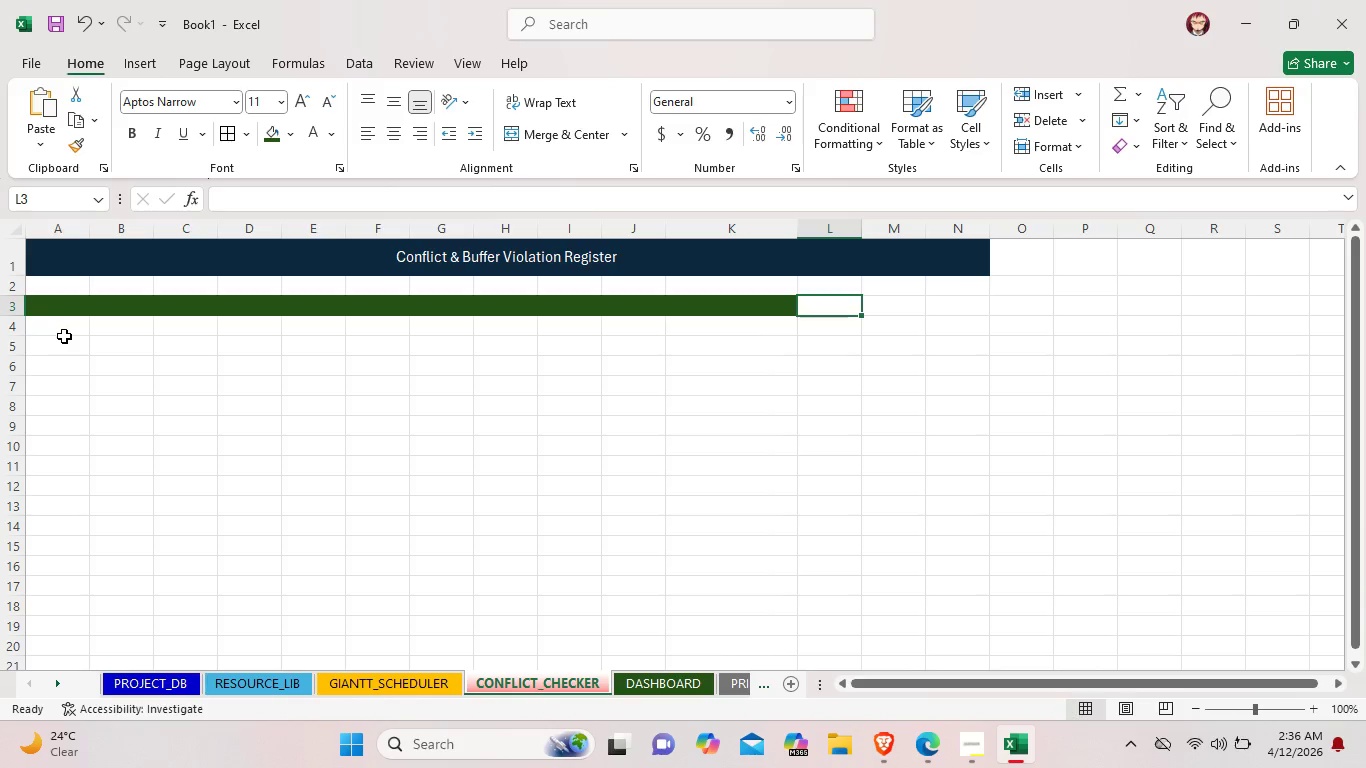 
double_click([58, 324])
 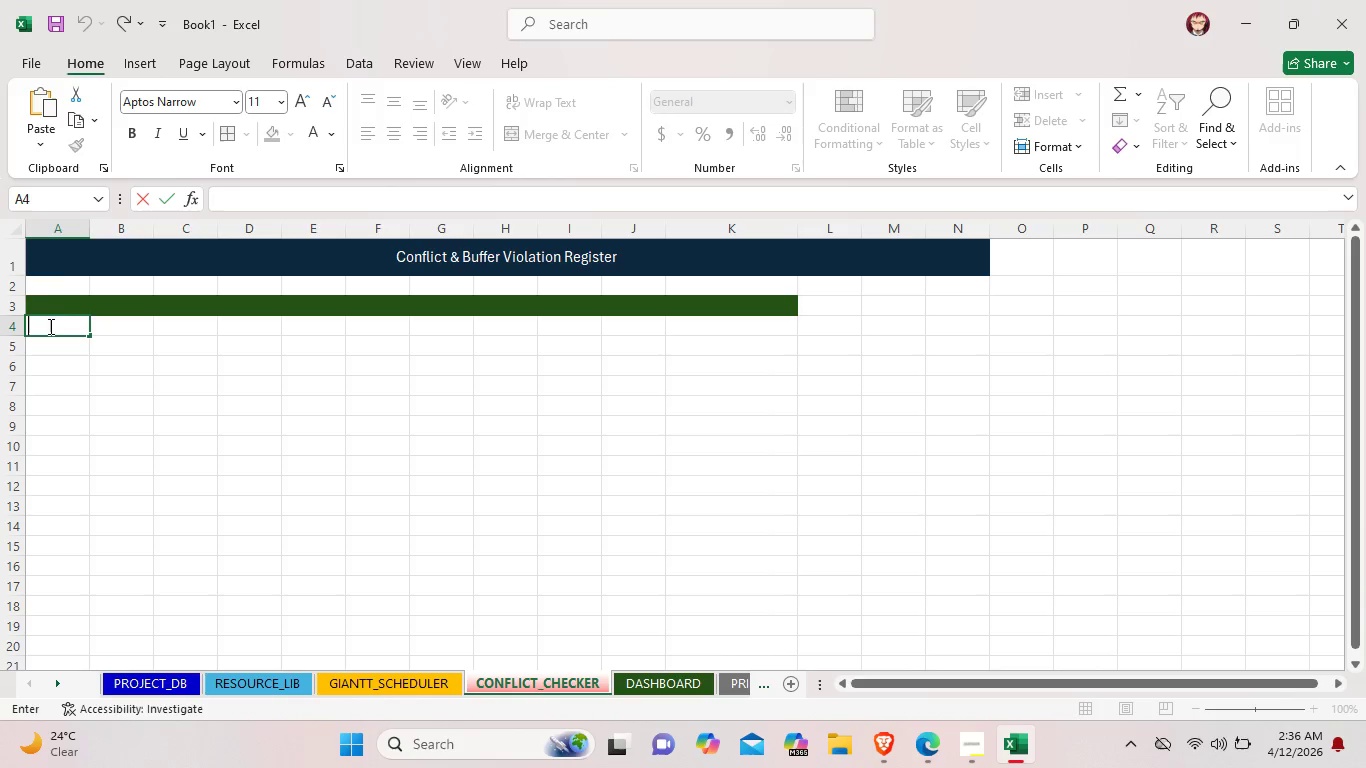 
left_click([89, 230])
 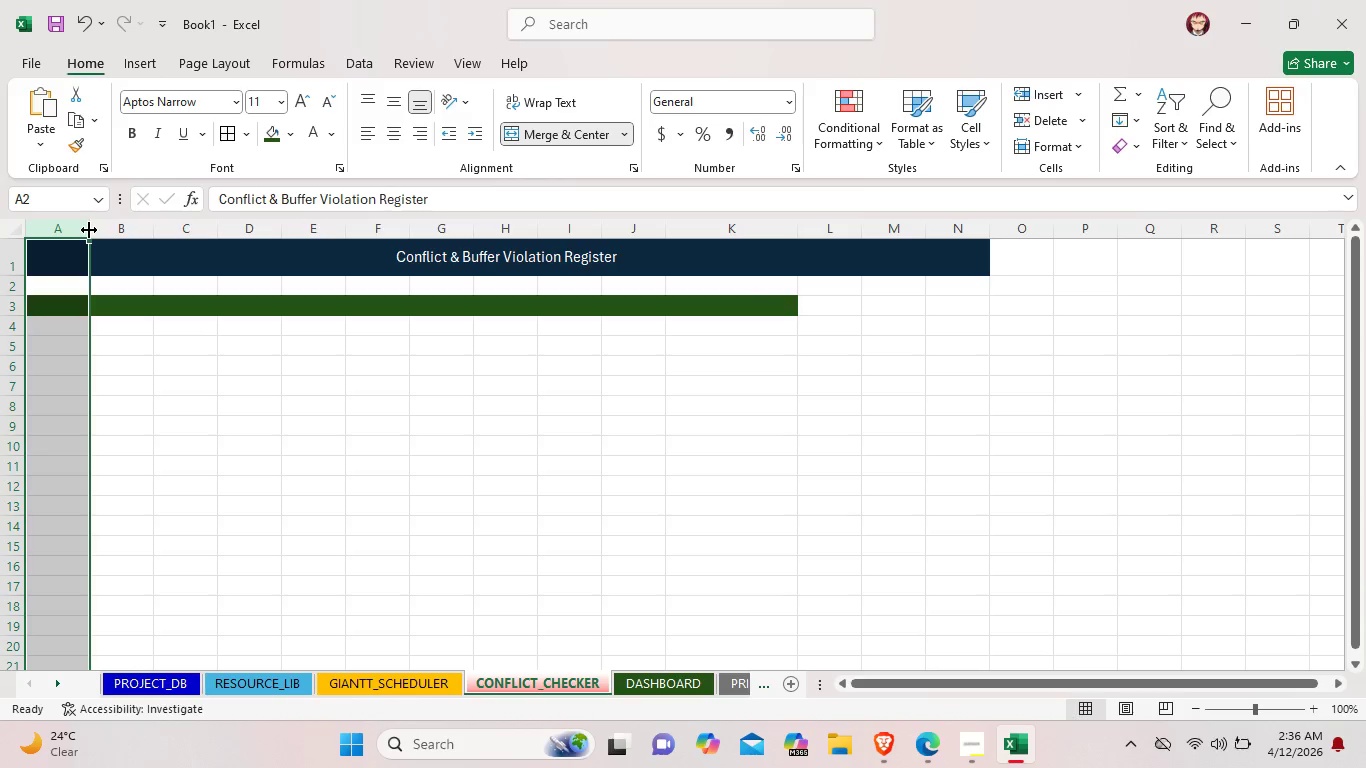 
left_click_drag(start_coordinate=[89, 230], to_coordinate=[65, 231])
 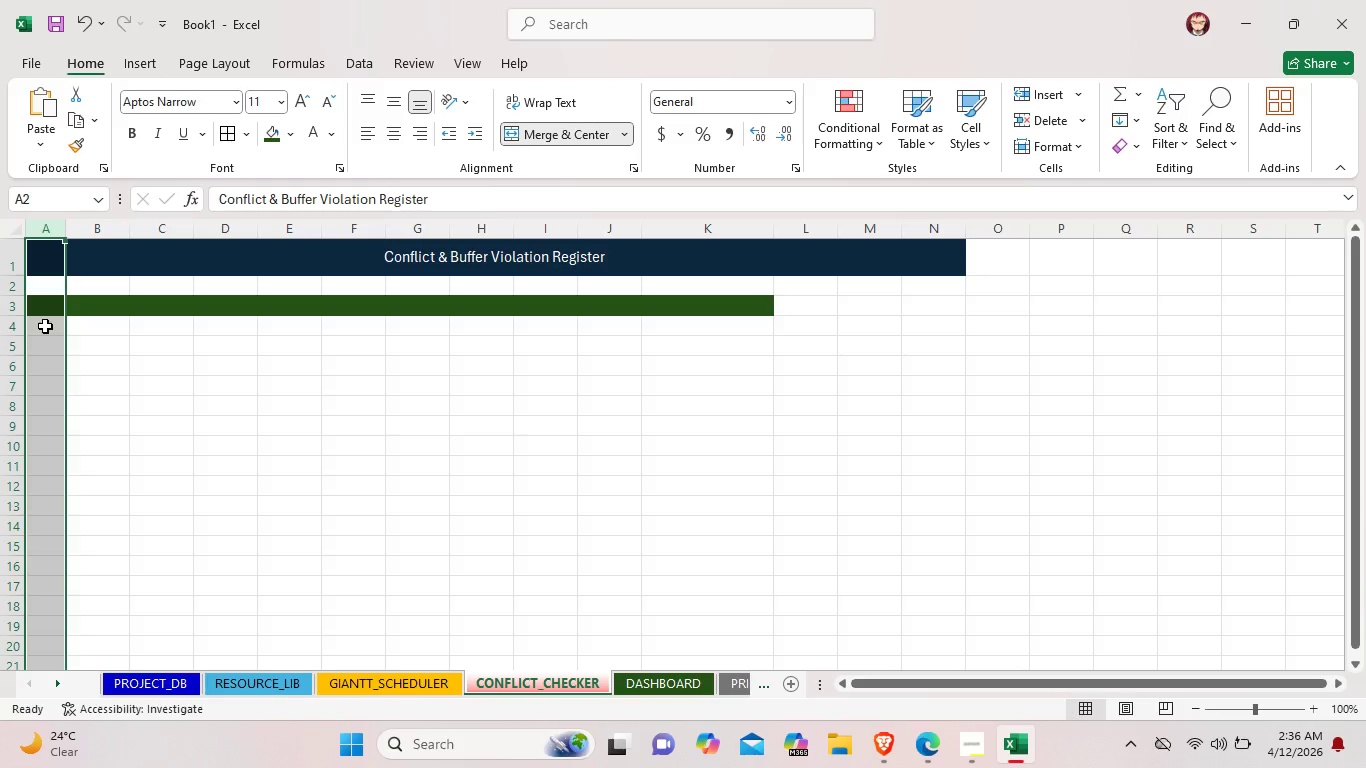 
double_click([45, 326])
 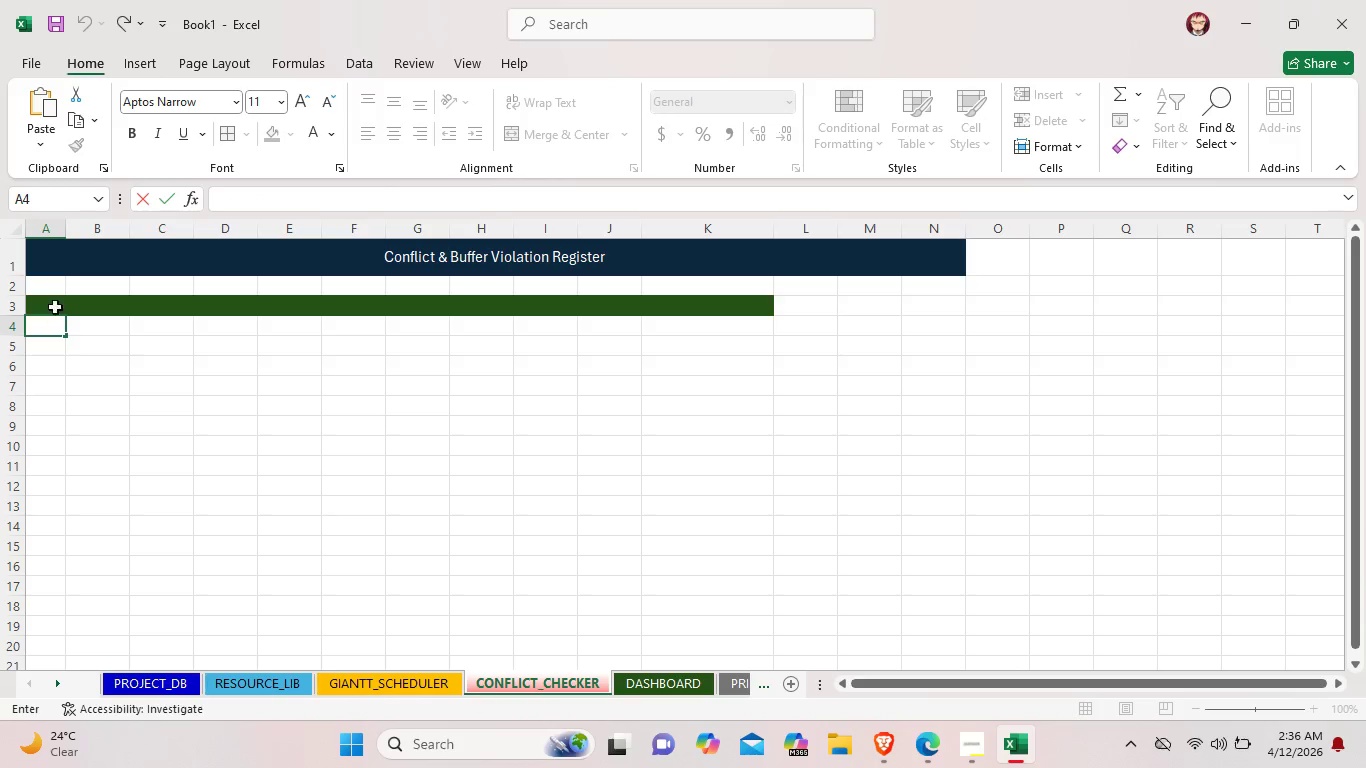 
double_click([52, 305])
 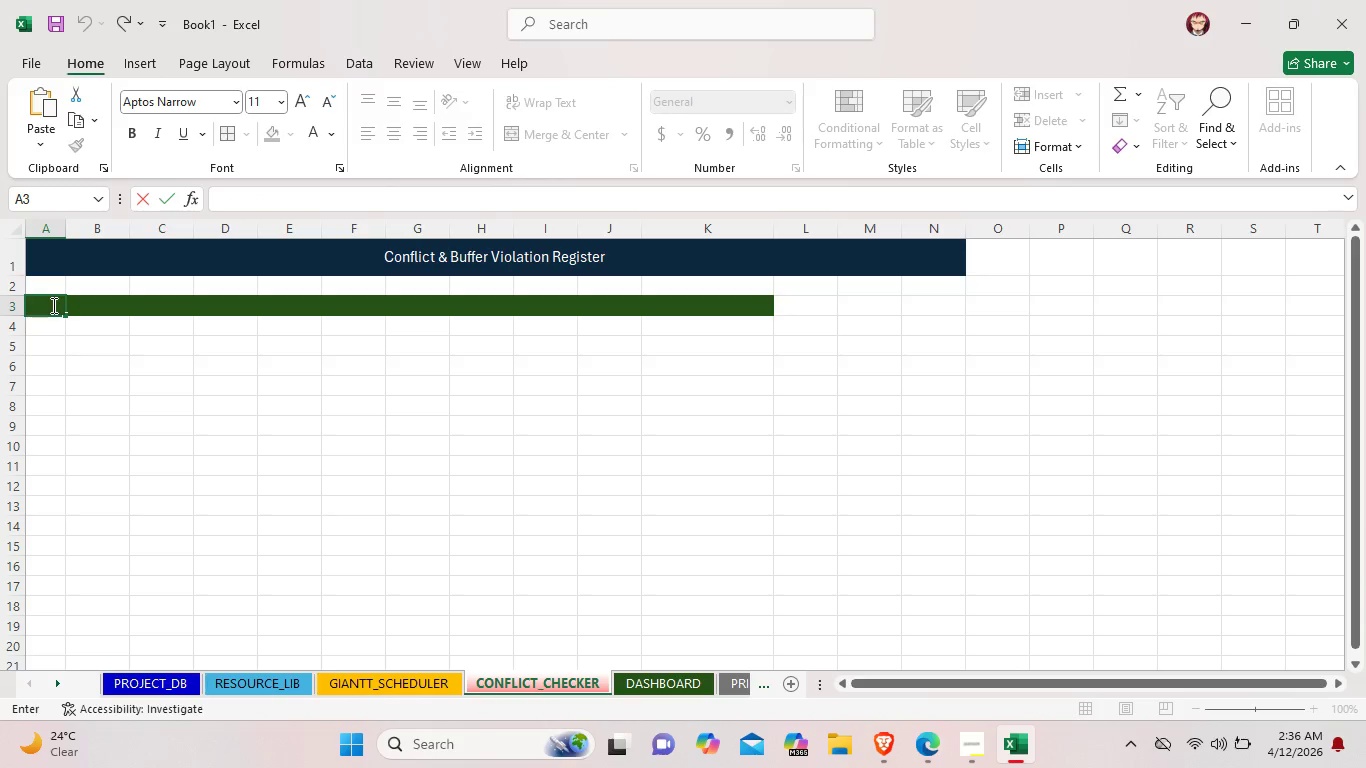 
key(Space)
 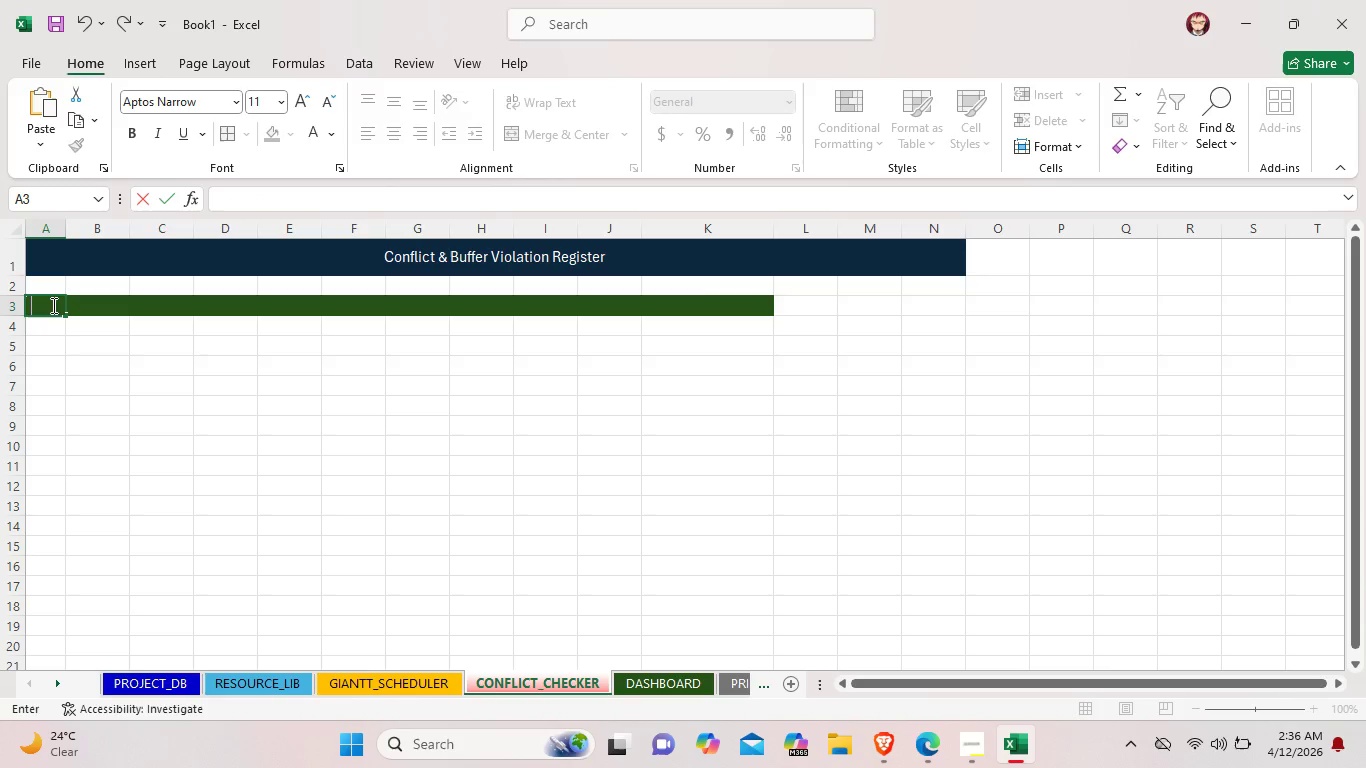 
key(Shift+3)
 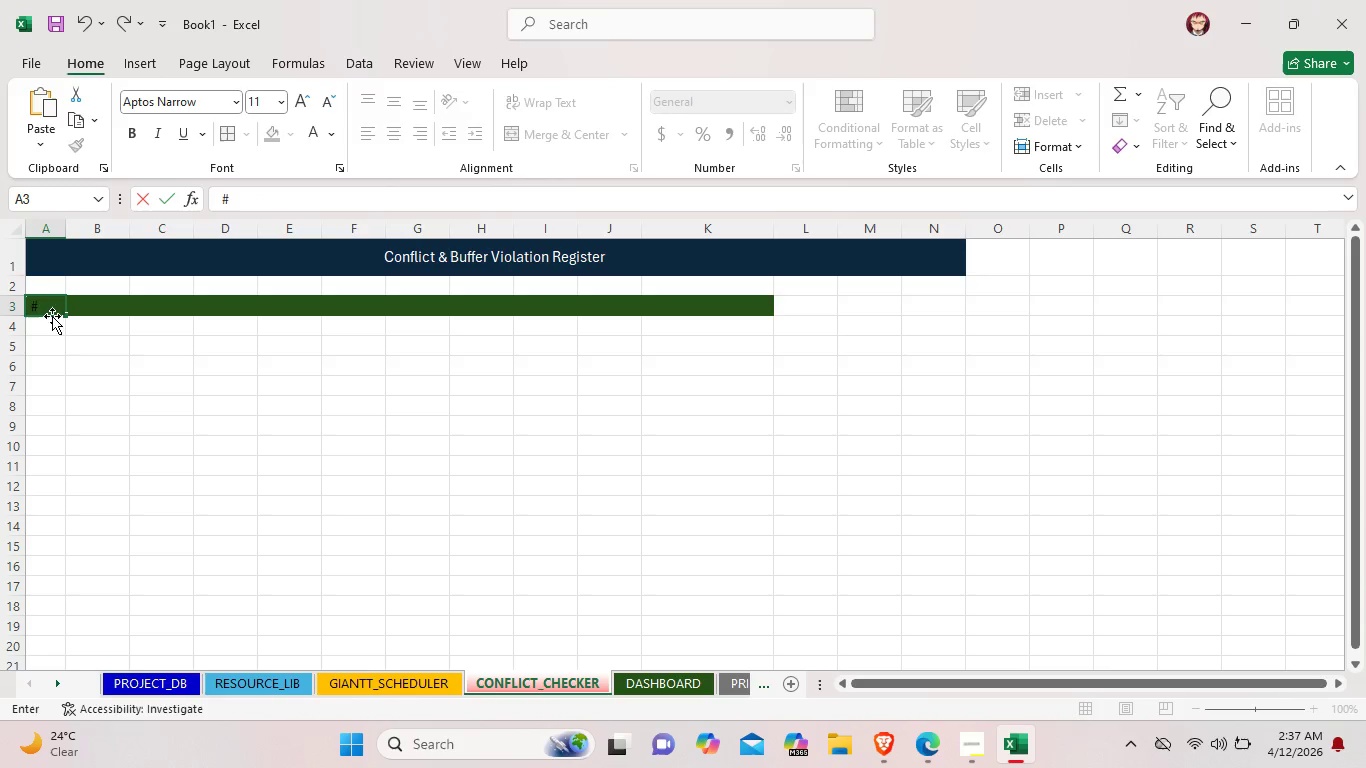 
double_click([49, 325])
 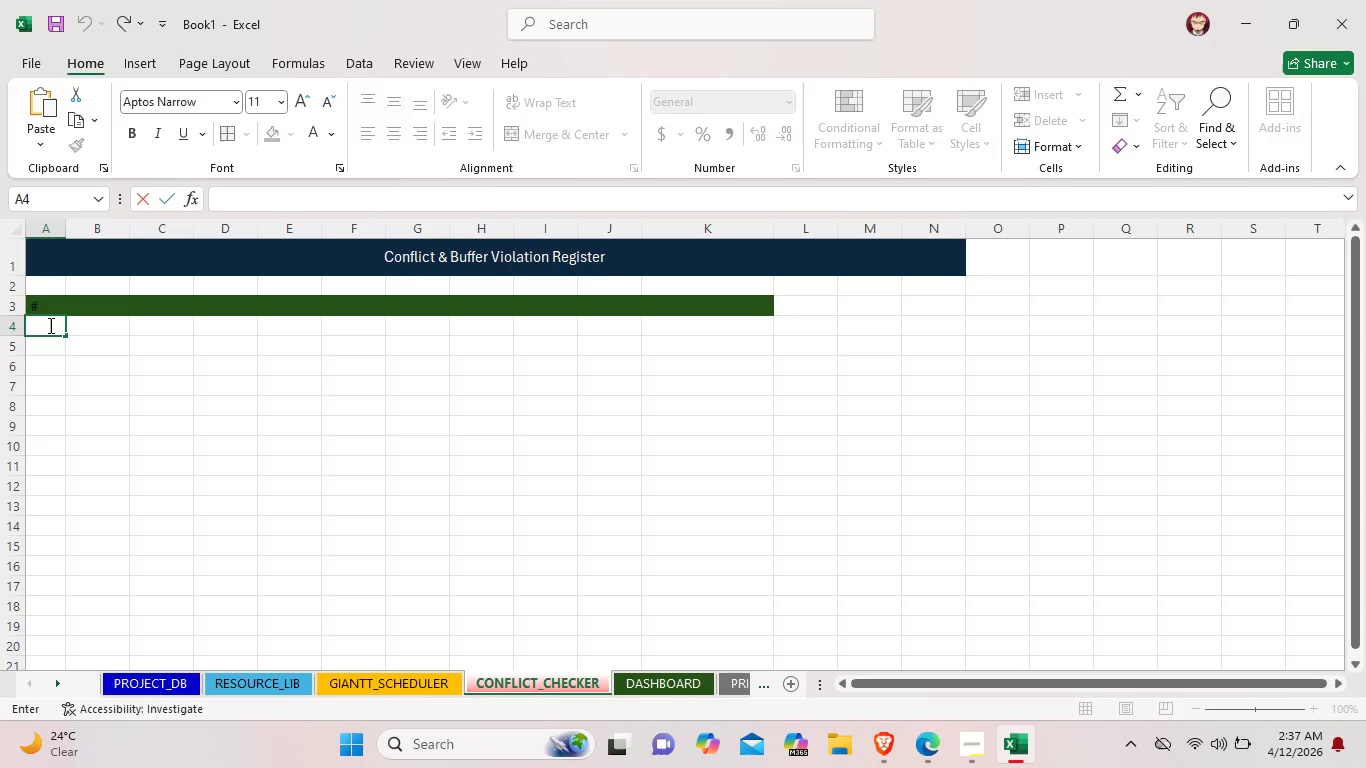 
key(1)
 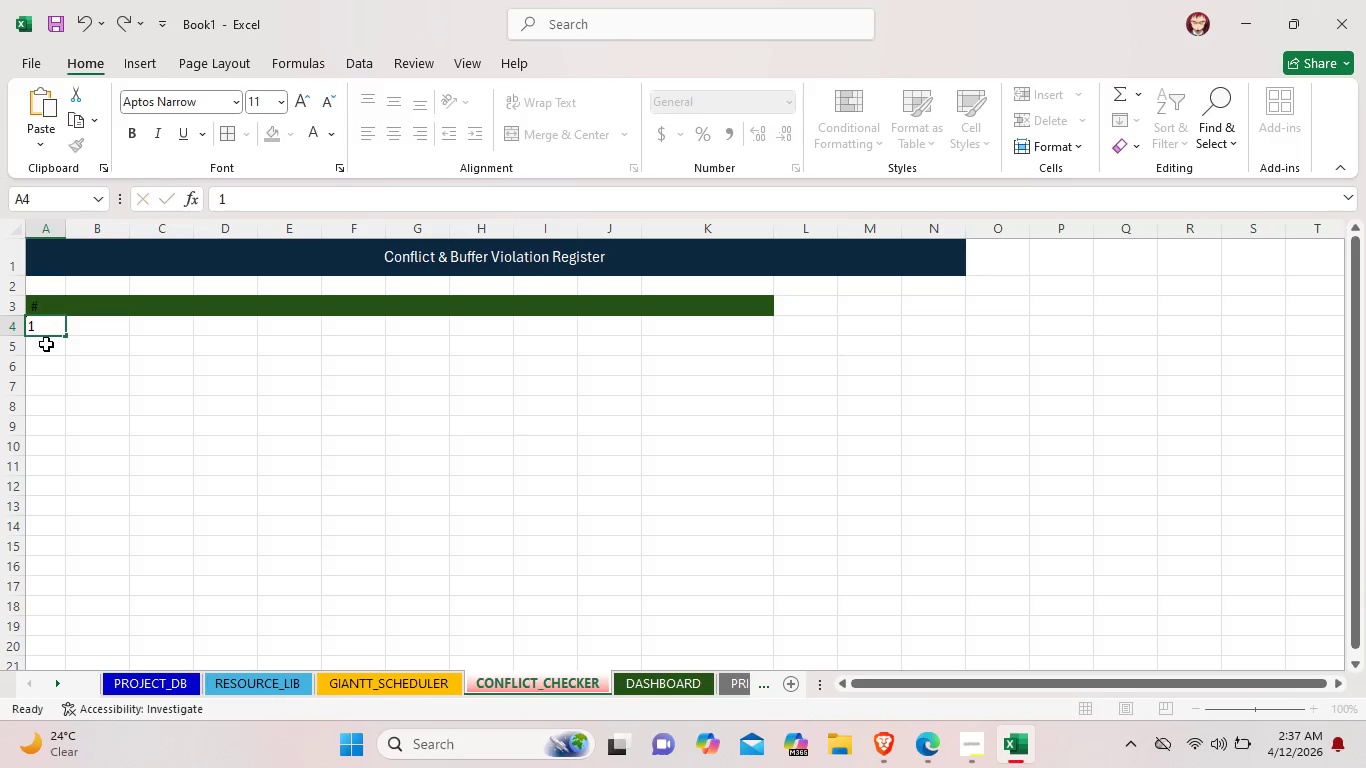 
double_click([46, 344])
 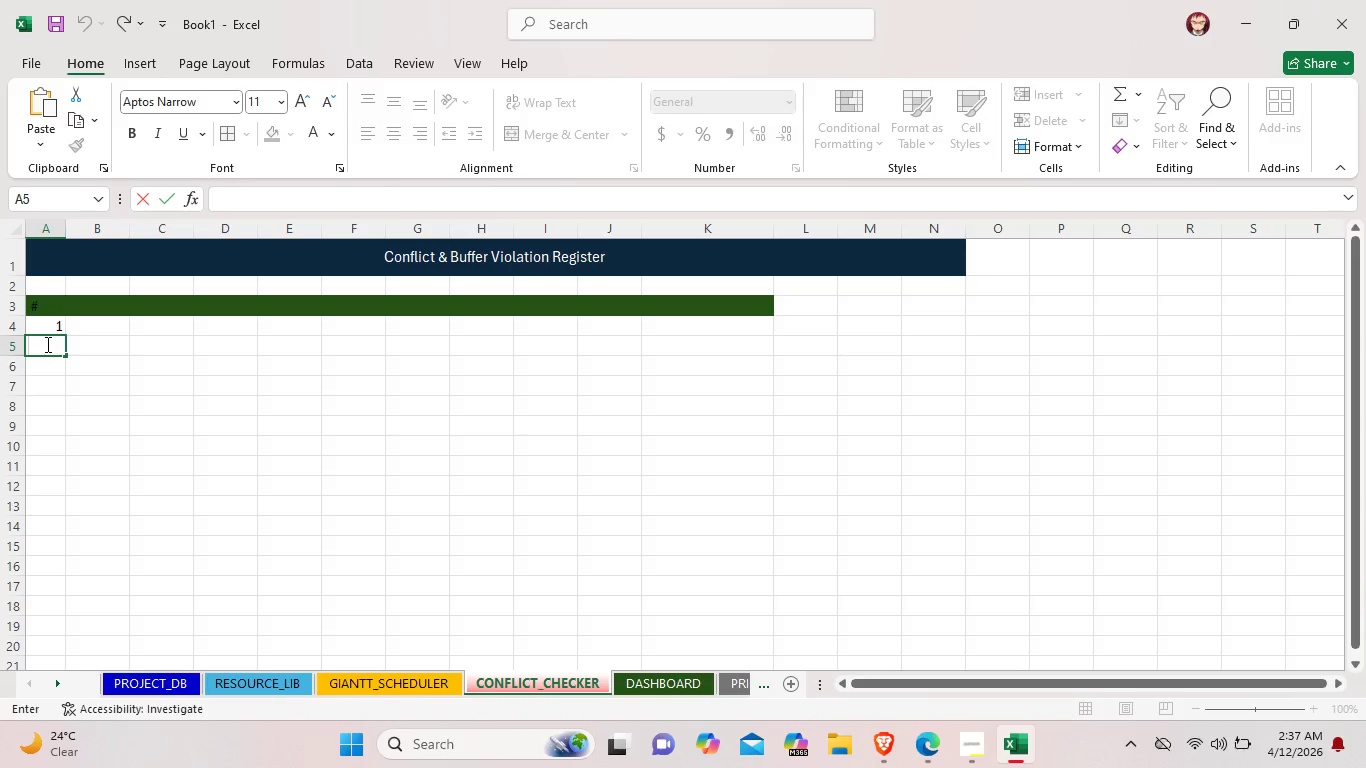 
key(2)
 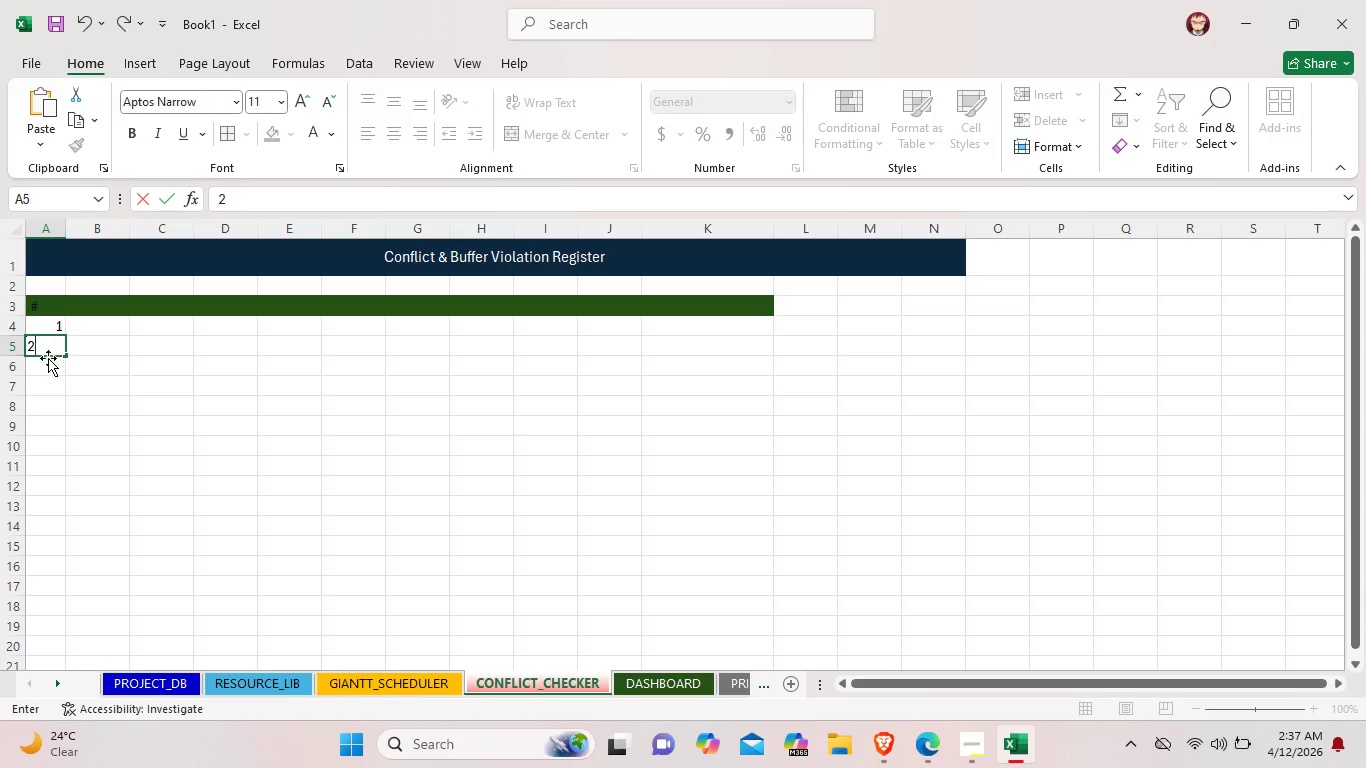 
double_click([48, 363])
 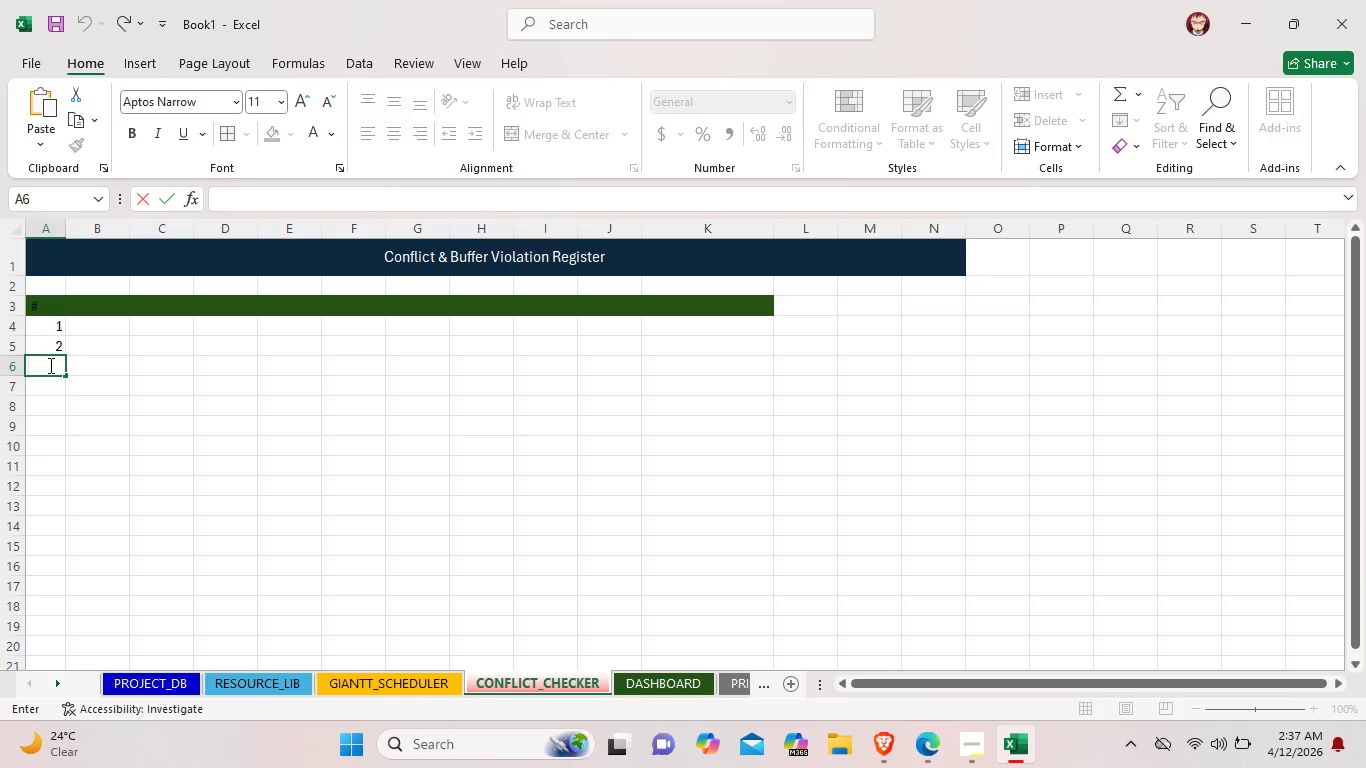 
key(3)
 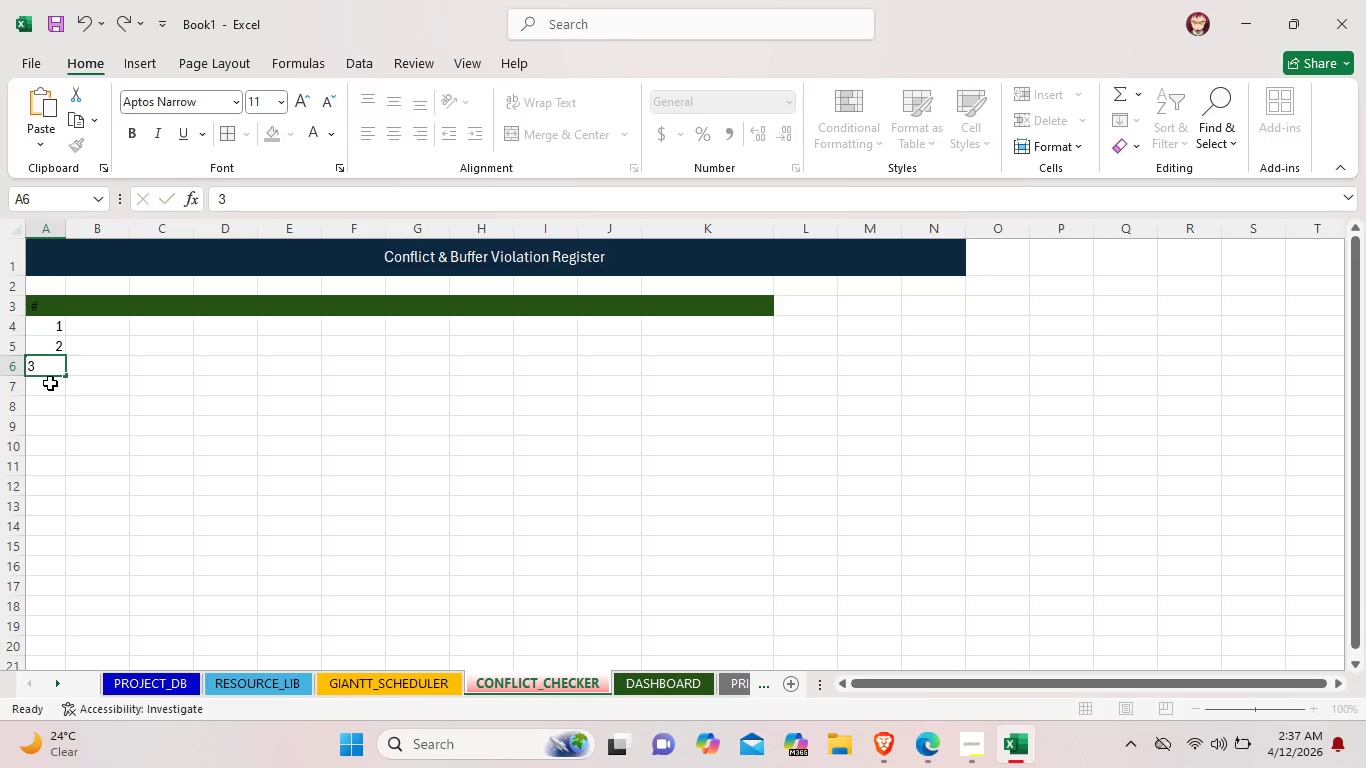 
double_click([50, 383])
 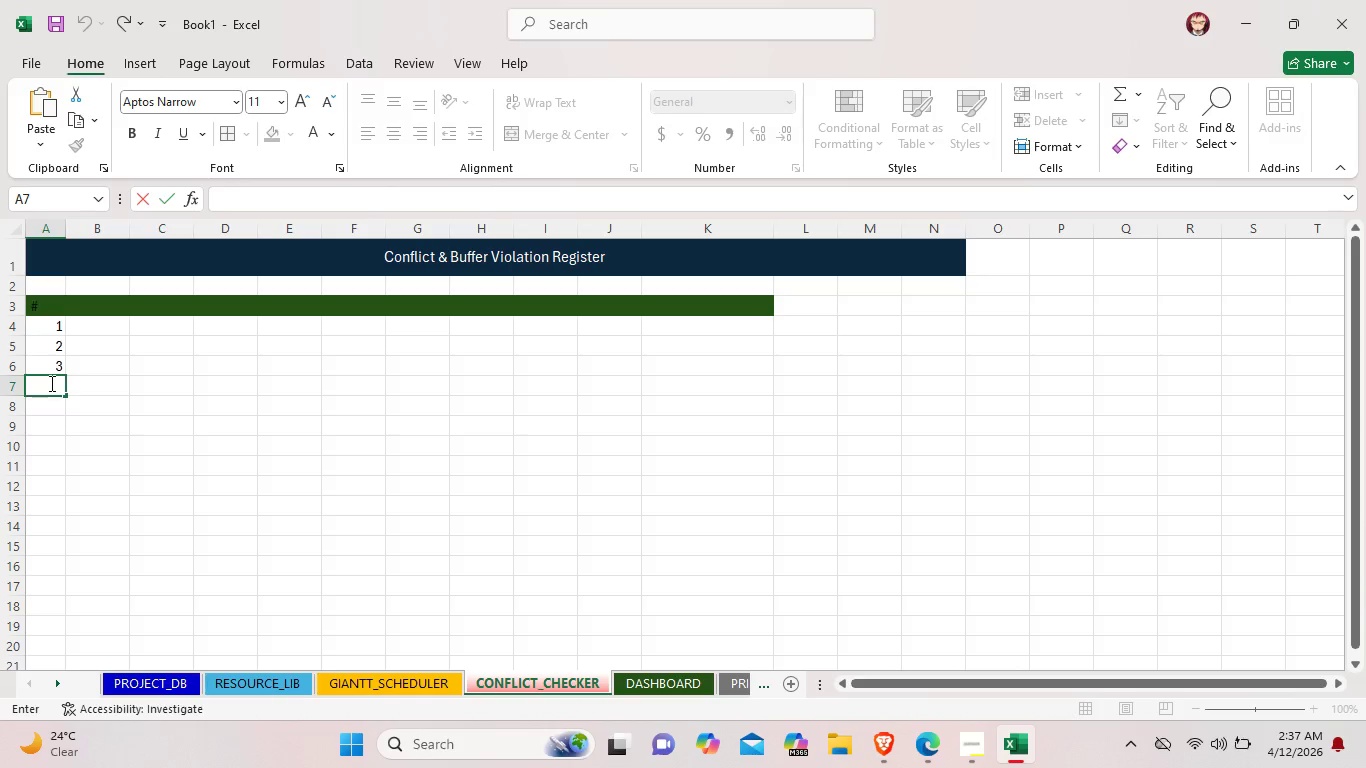 
key(4)
 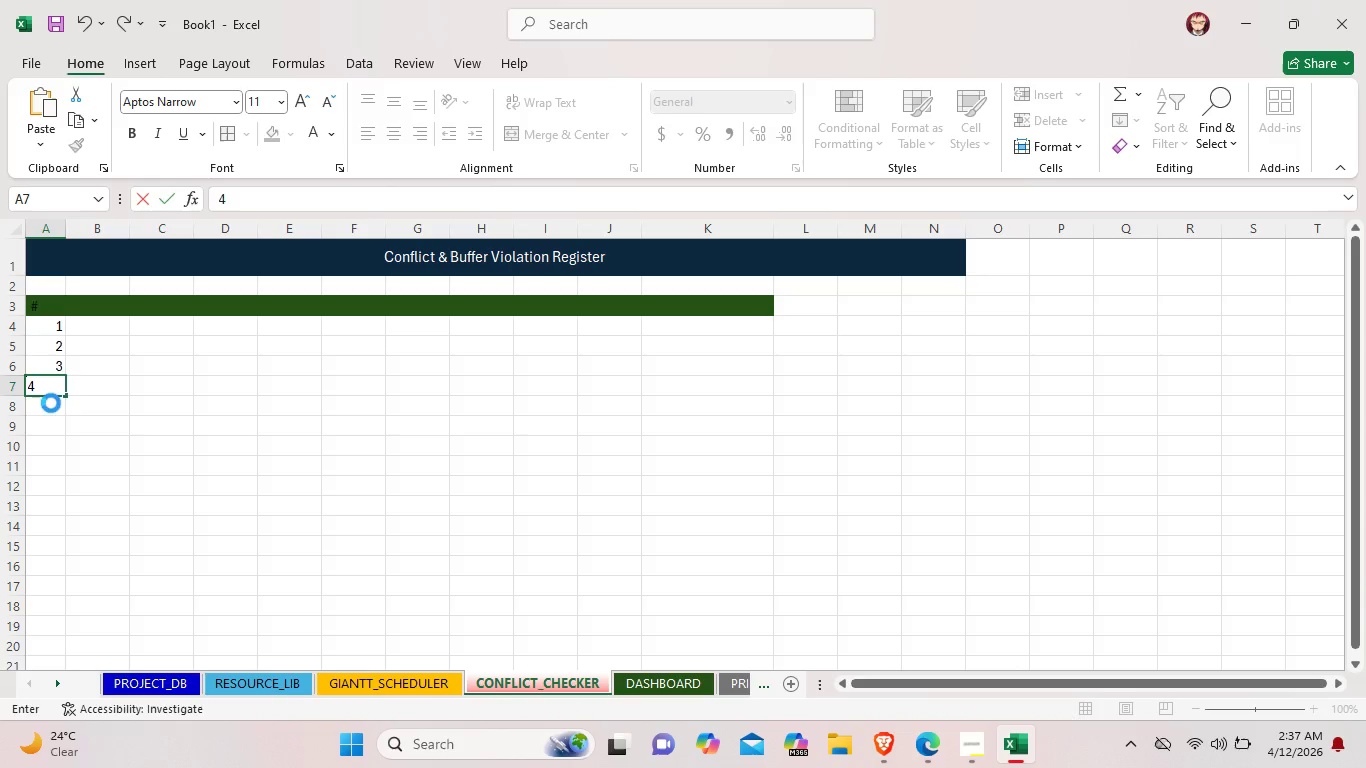 
double_click([51, 403])
 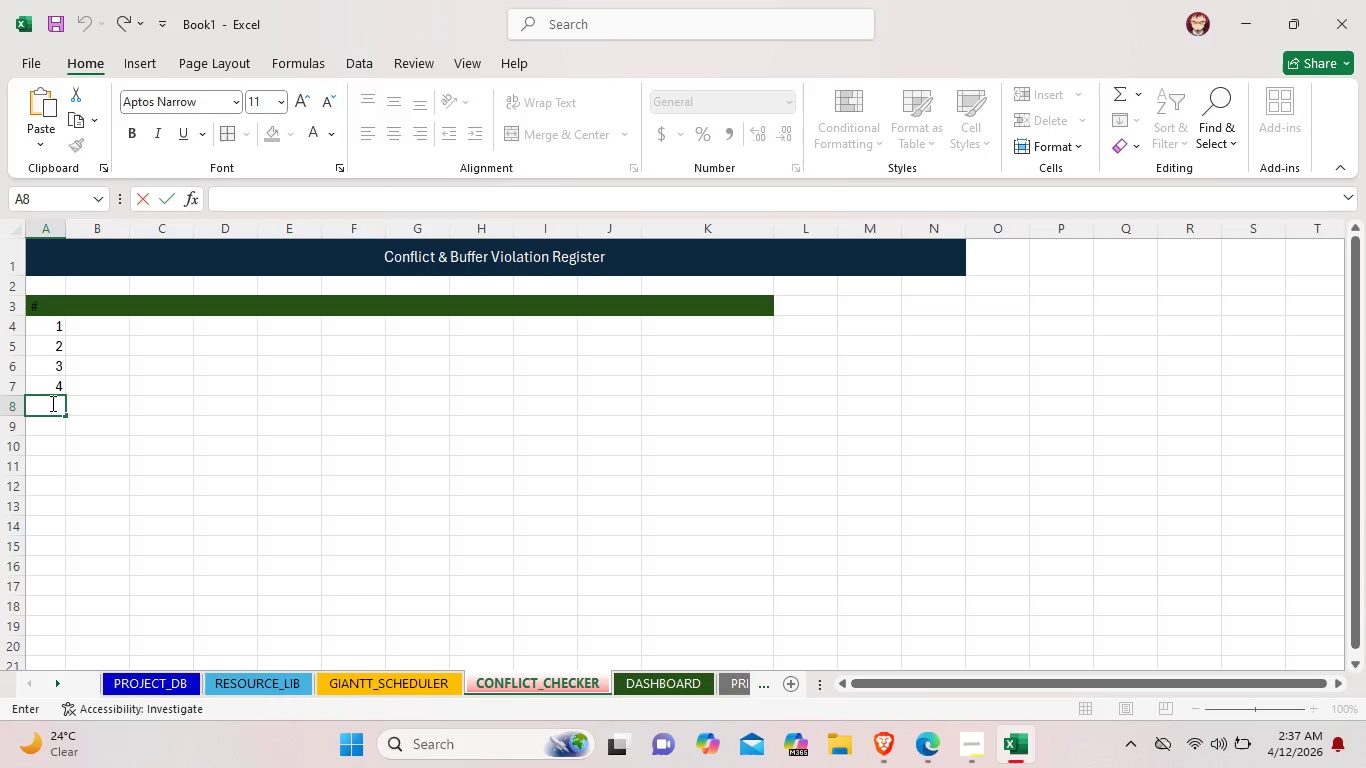 
key(5)
 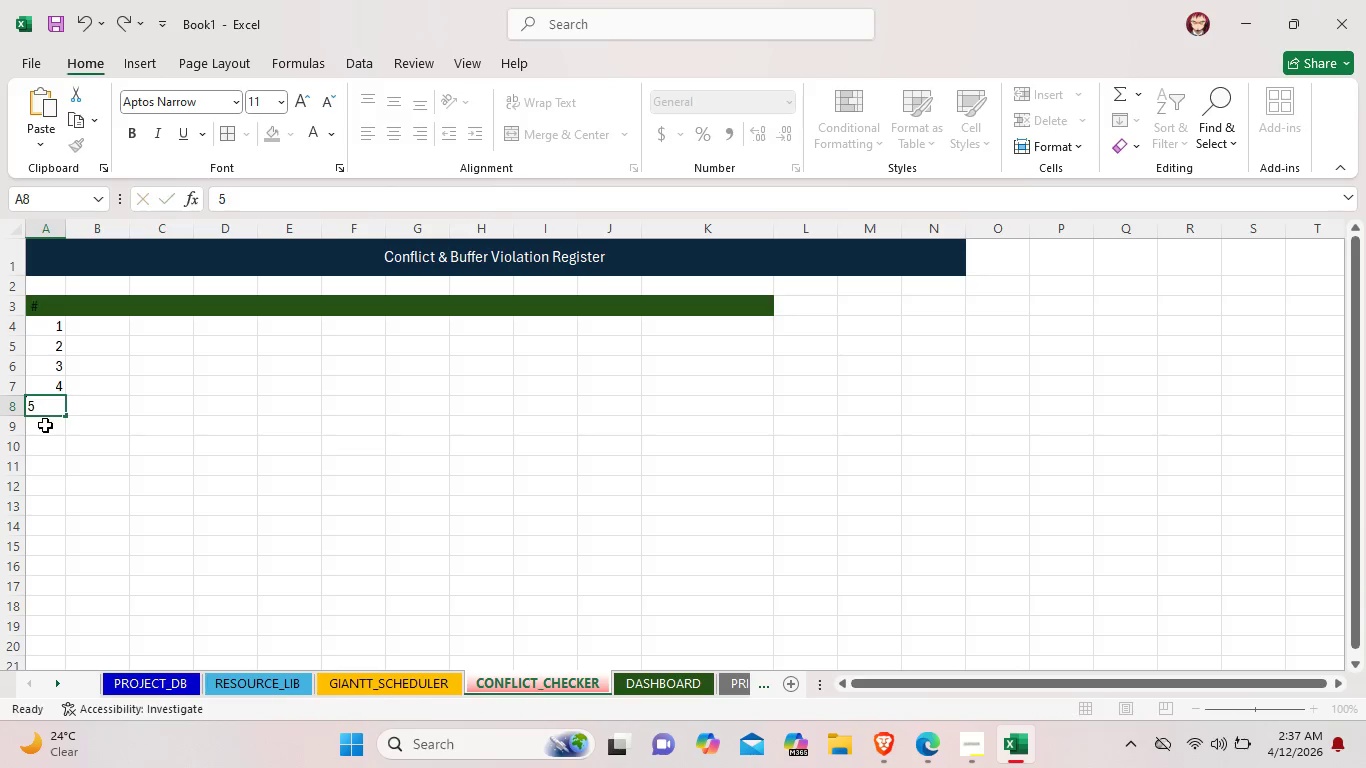 
double_click([45, 425])
 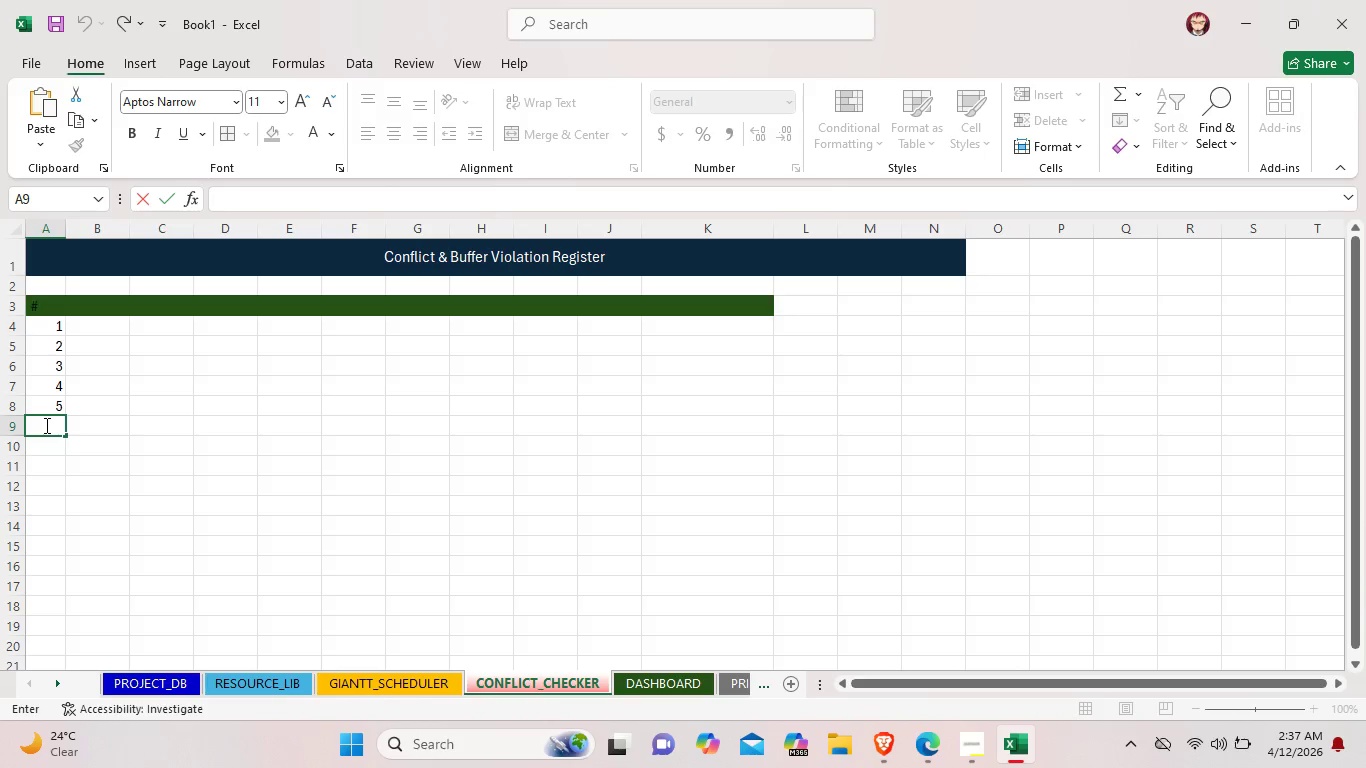 
key(6)
 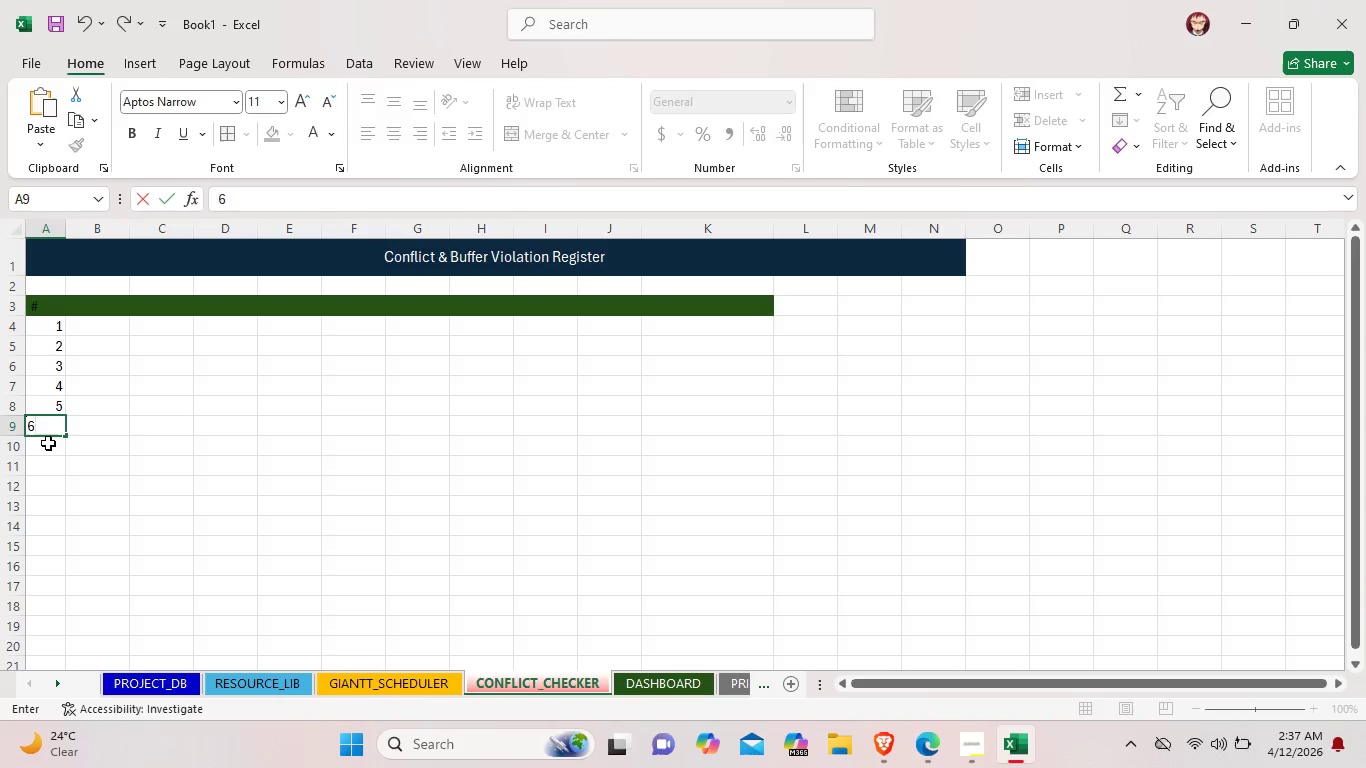 
double_click([49, 444])
 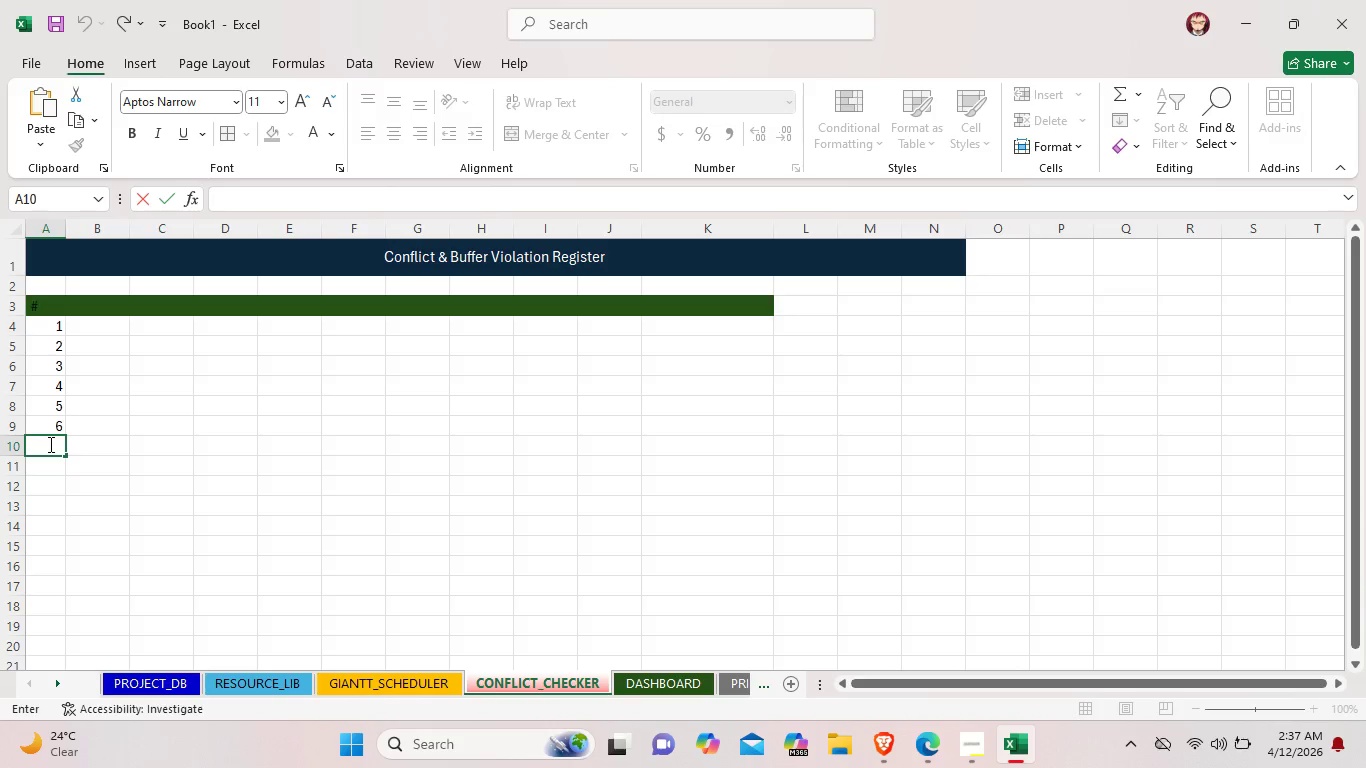 
key(7)
 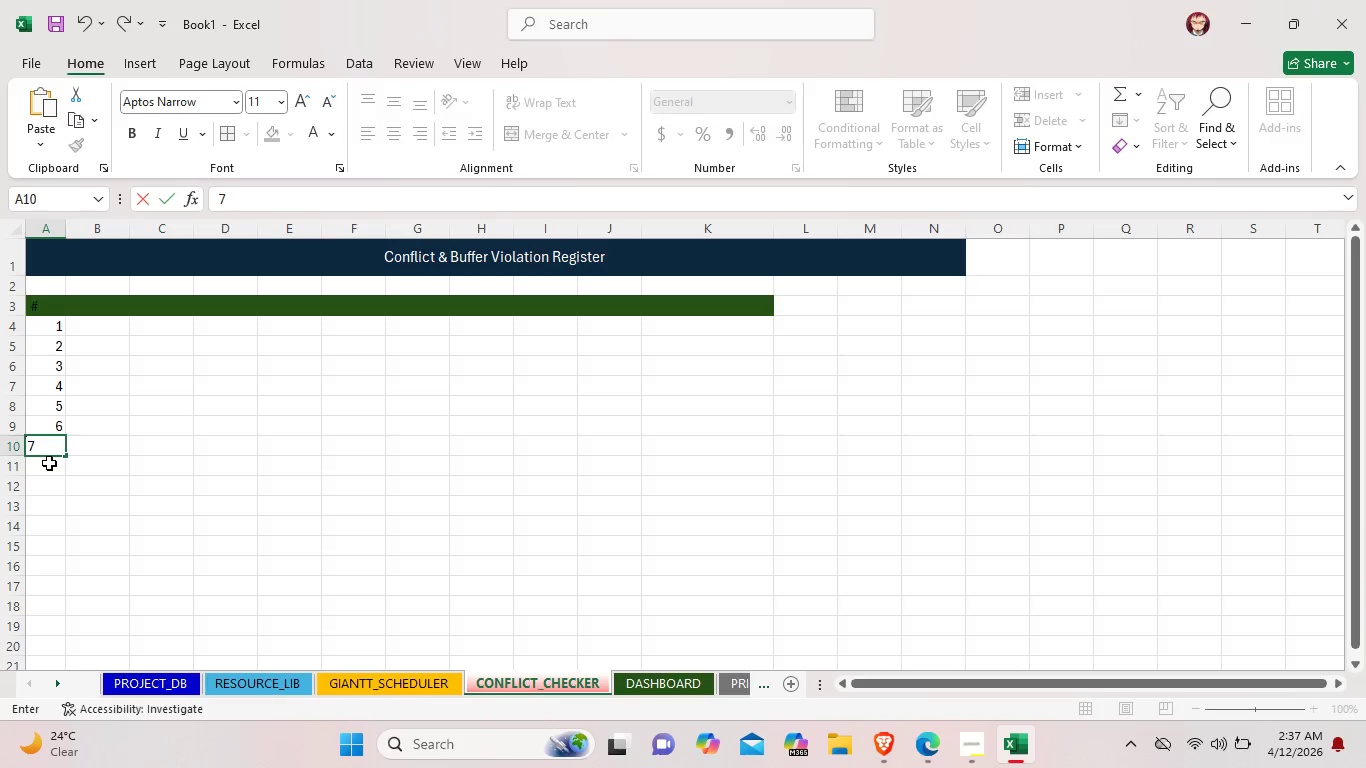 
double_click([49, 463])
 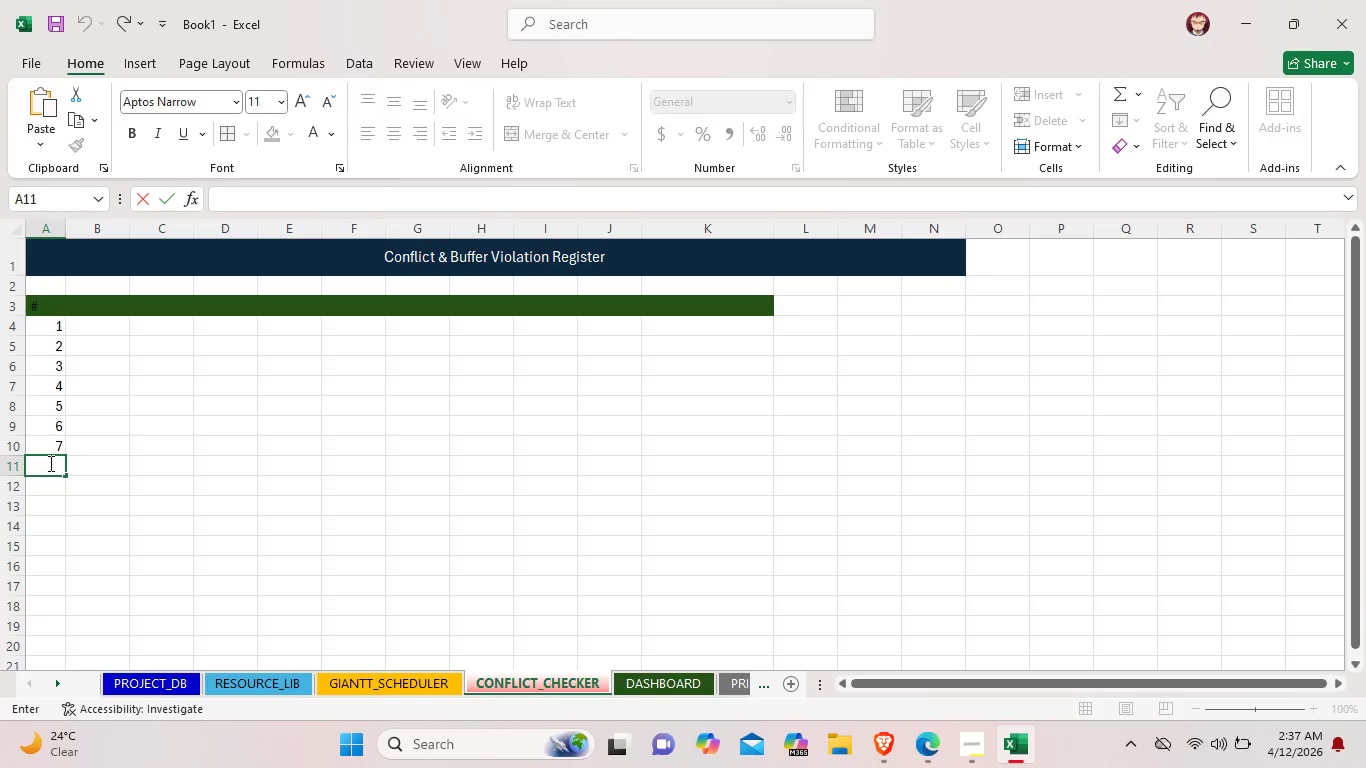 
key(9)
 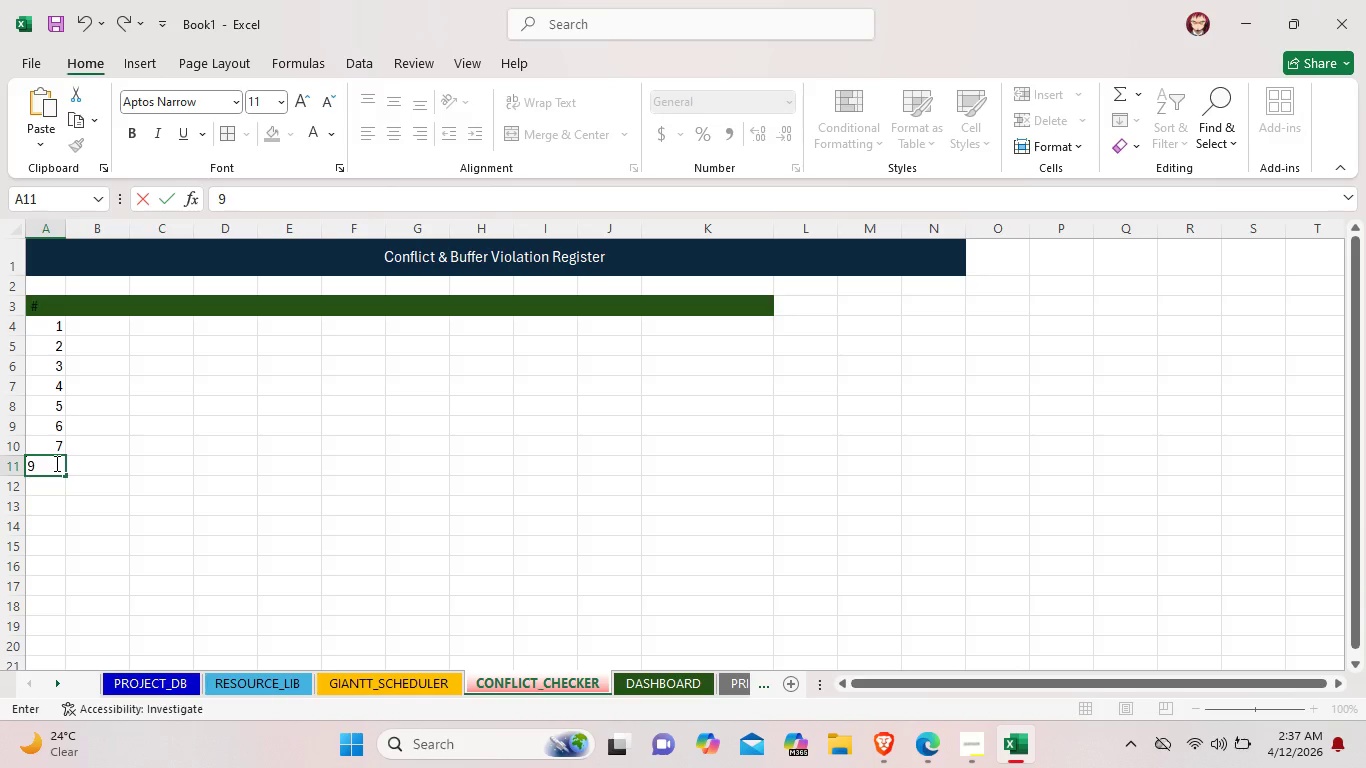 
key(Backspace)
 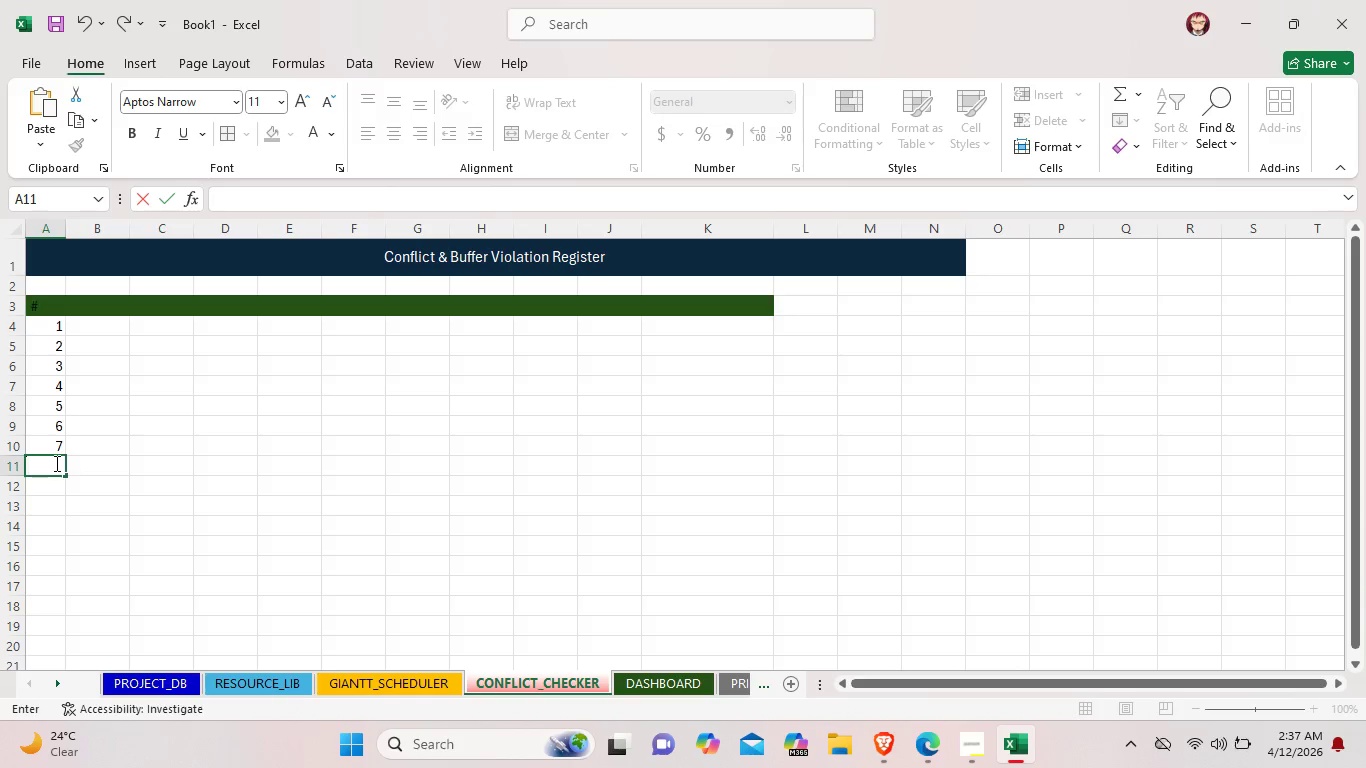 
key(8)
 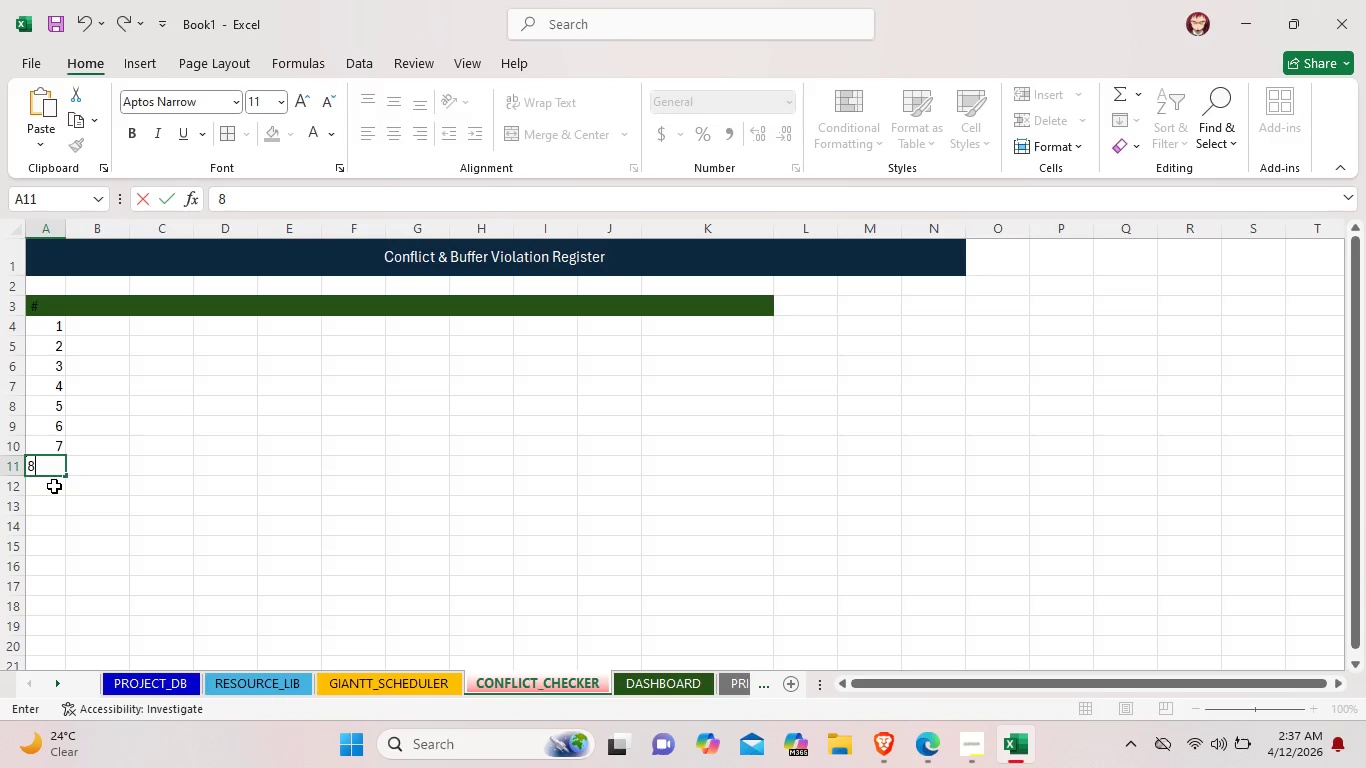 
double_click([54, 486])
 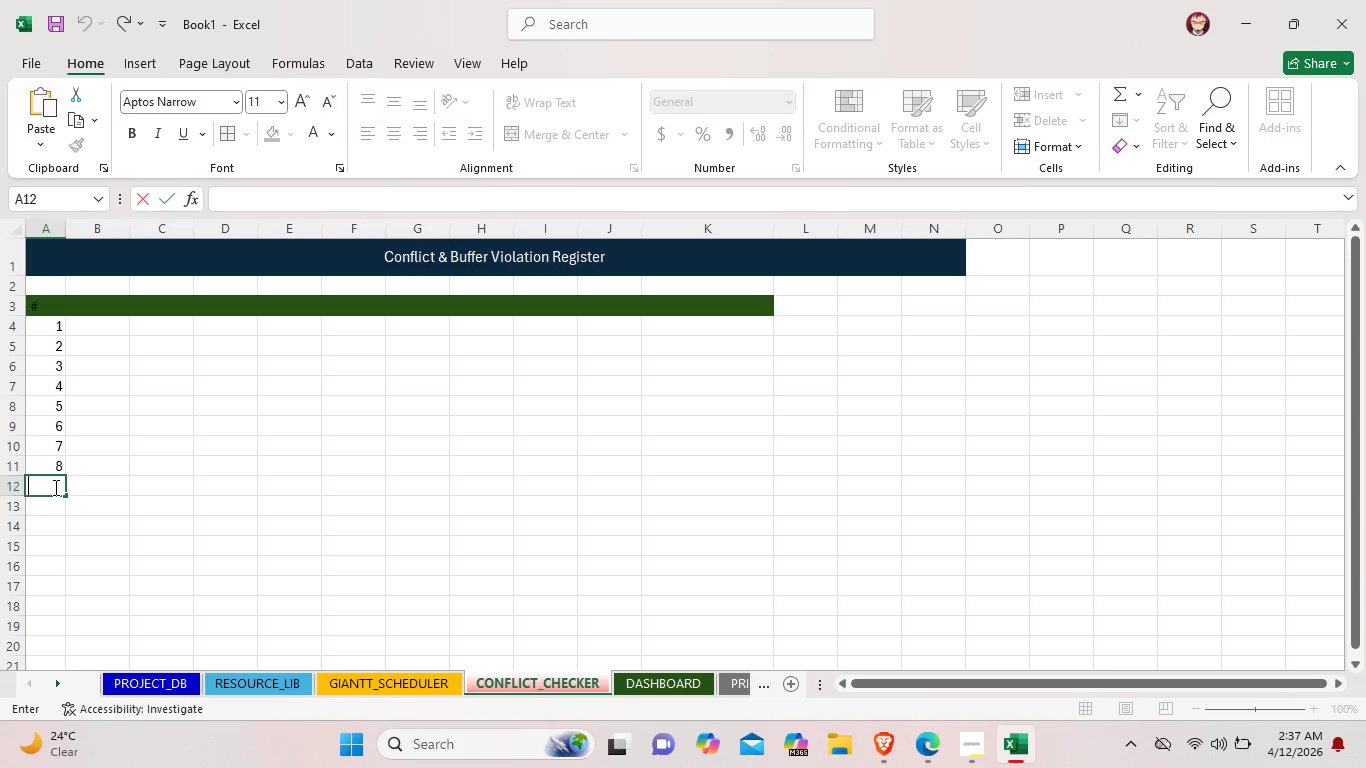 
key(9)
 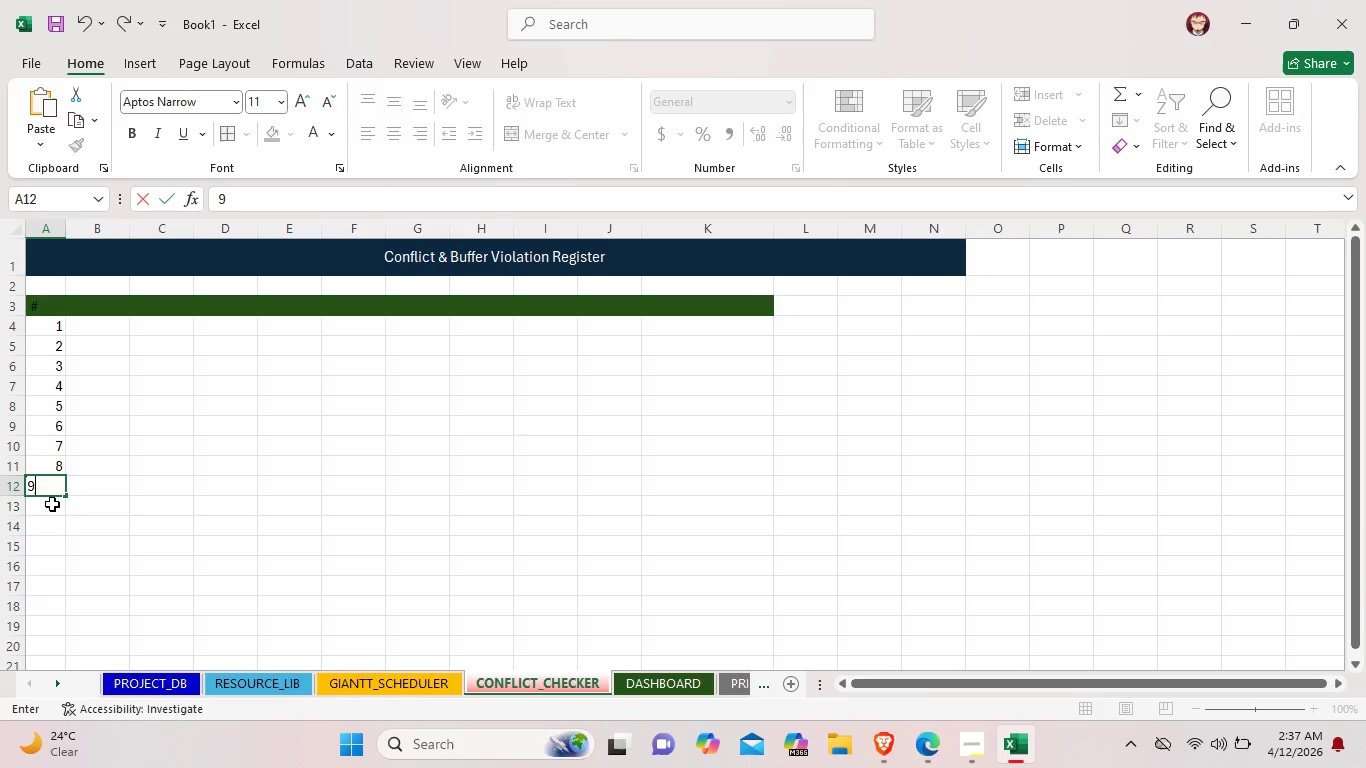 
double_click([52, 504])
 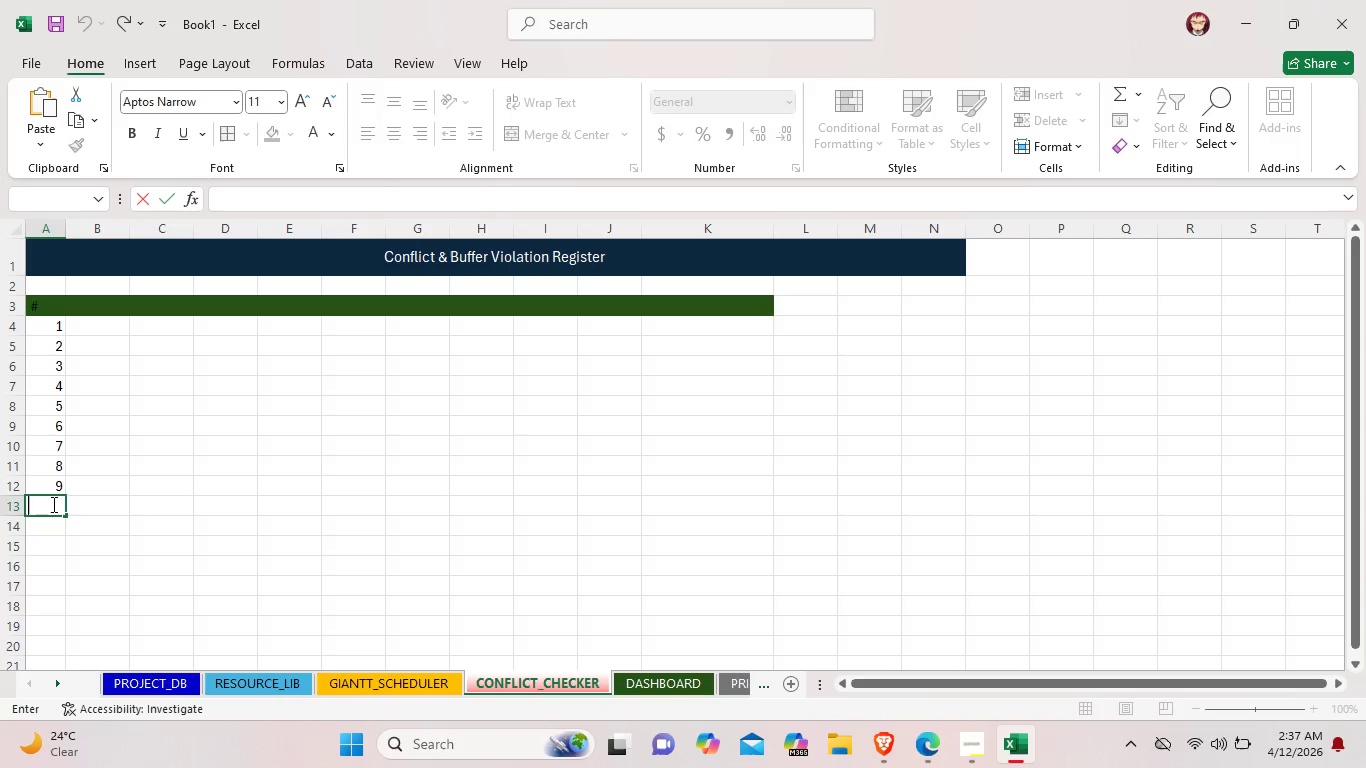 
type(10)
 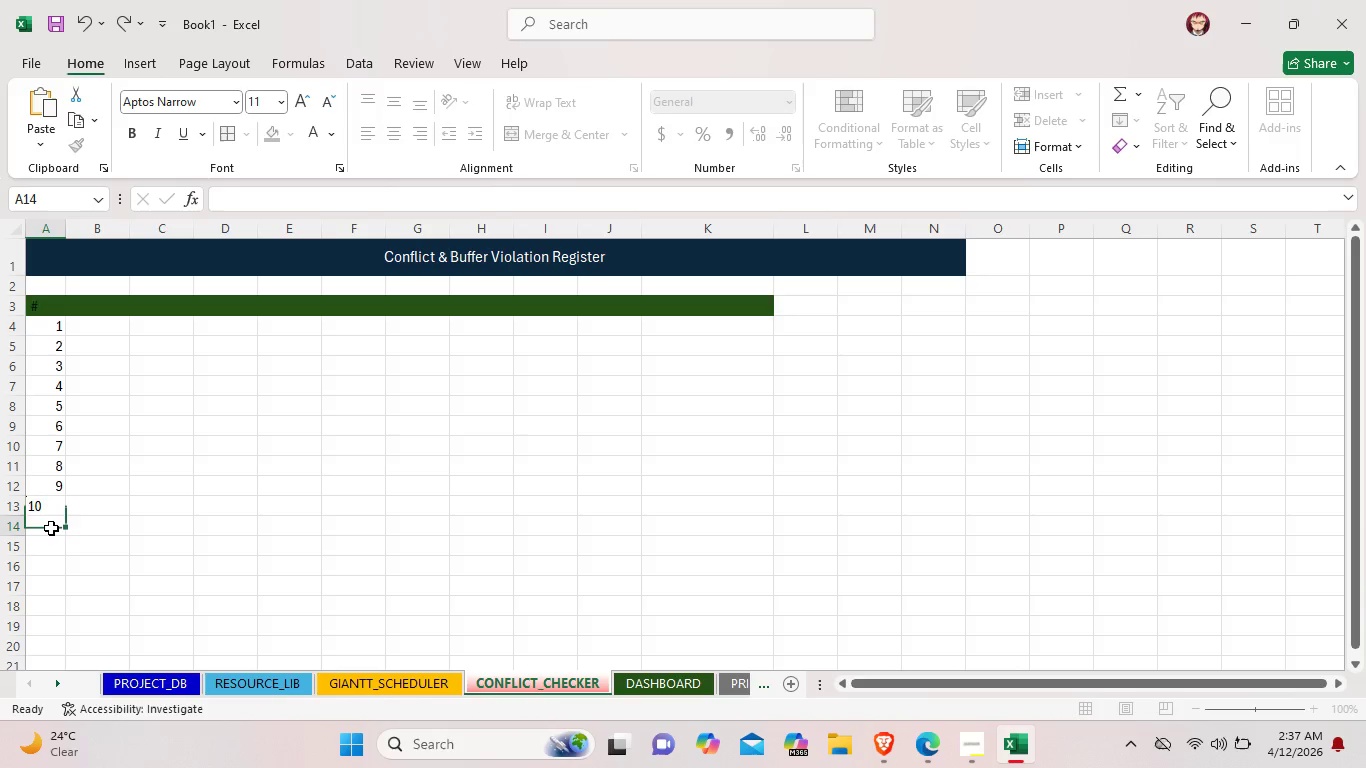 
double_click([51, 528])
 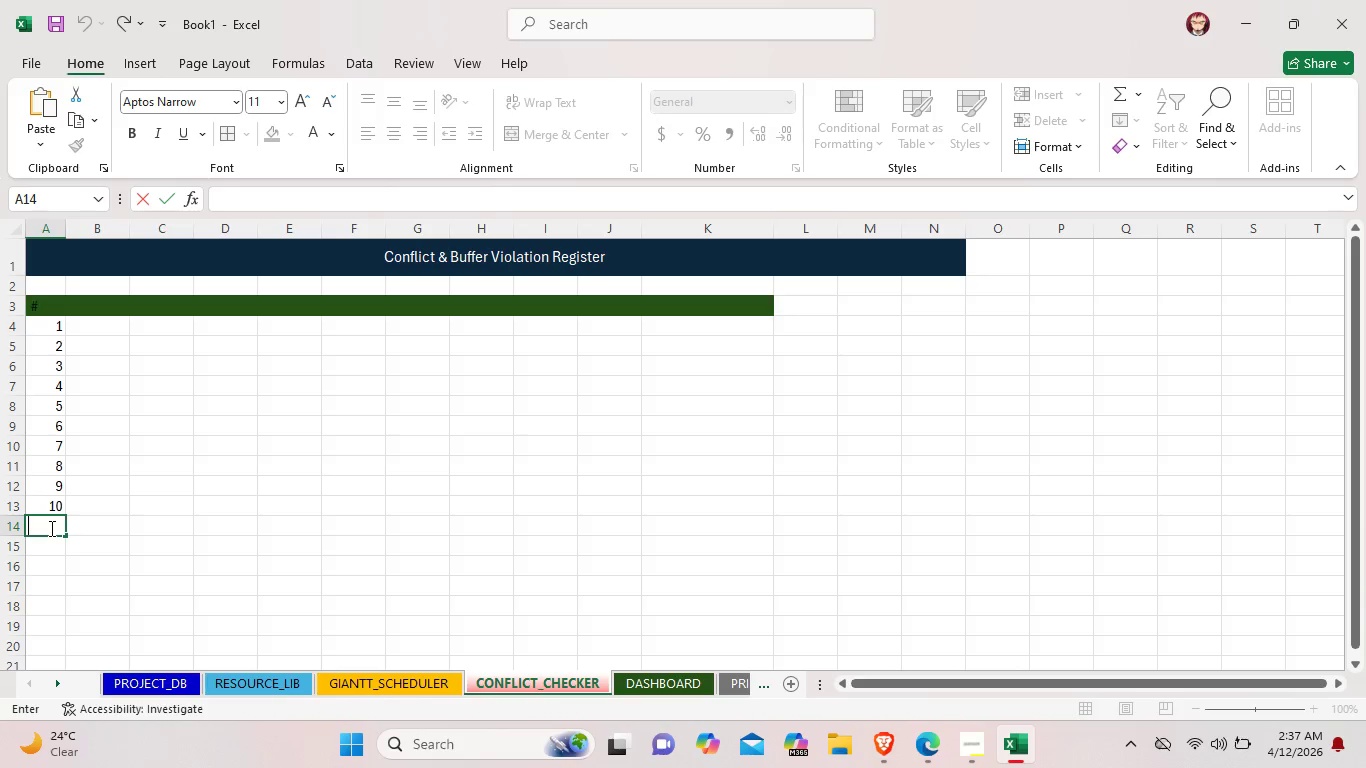 
wait(5.58)
 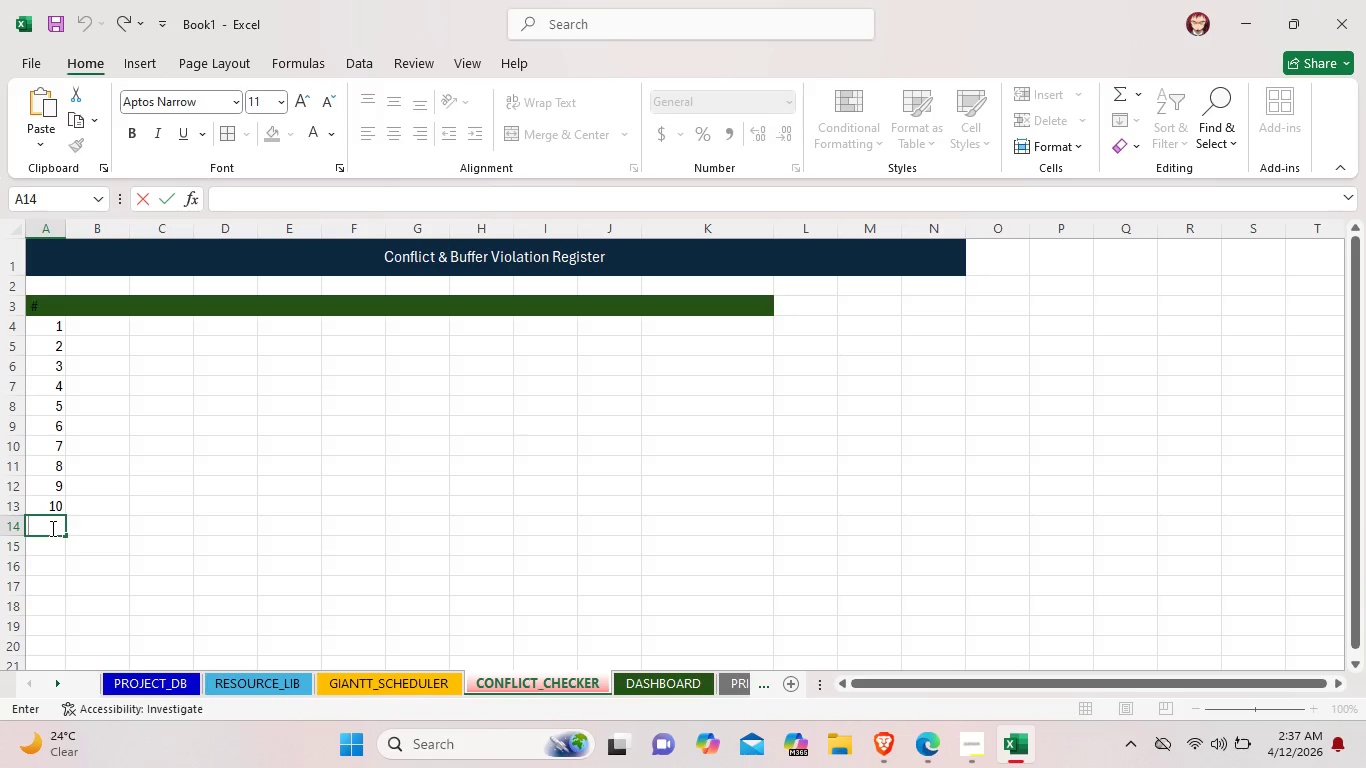 
type(11)
 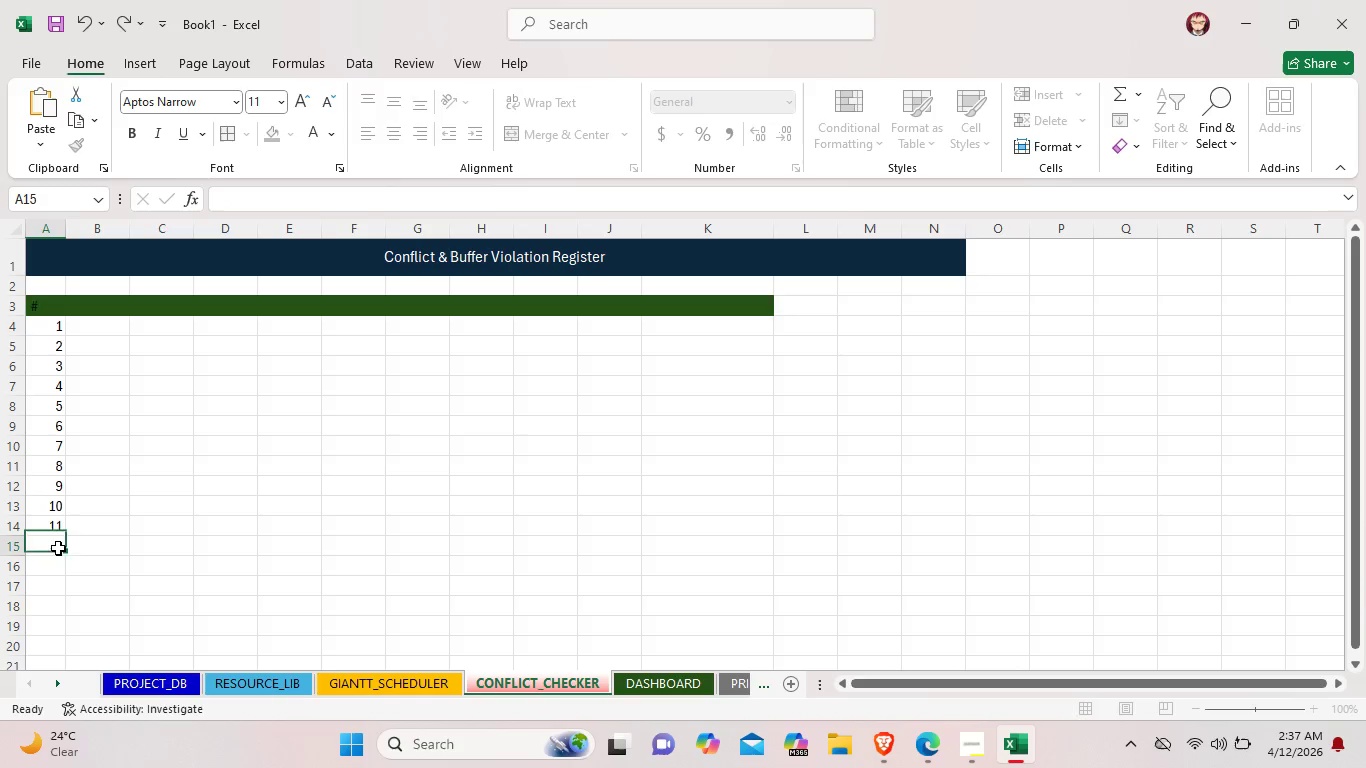 
double_click([58, 548])
 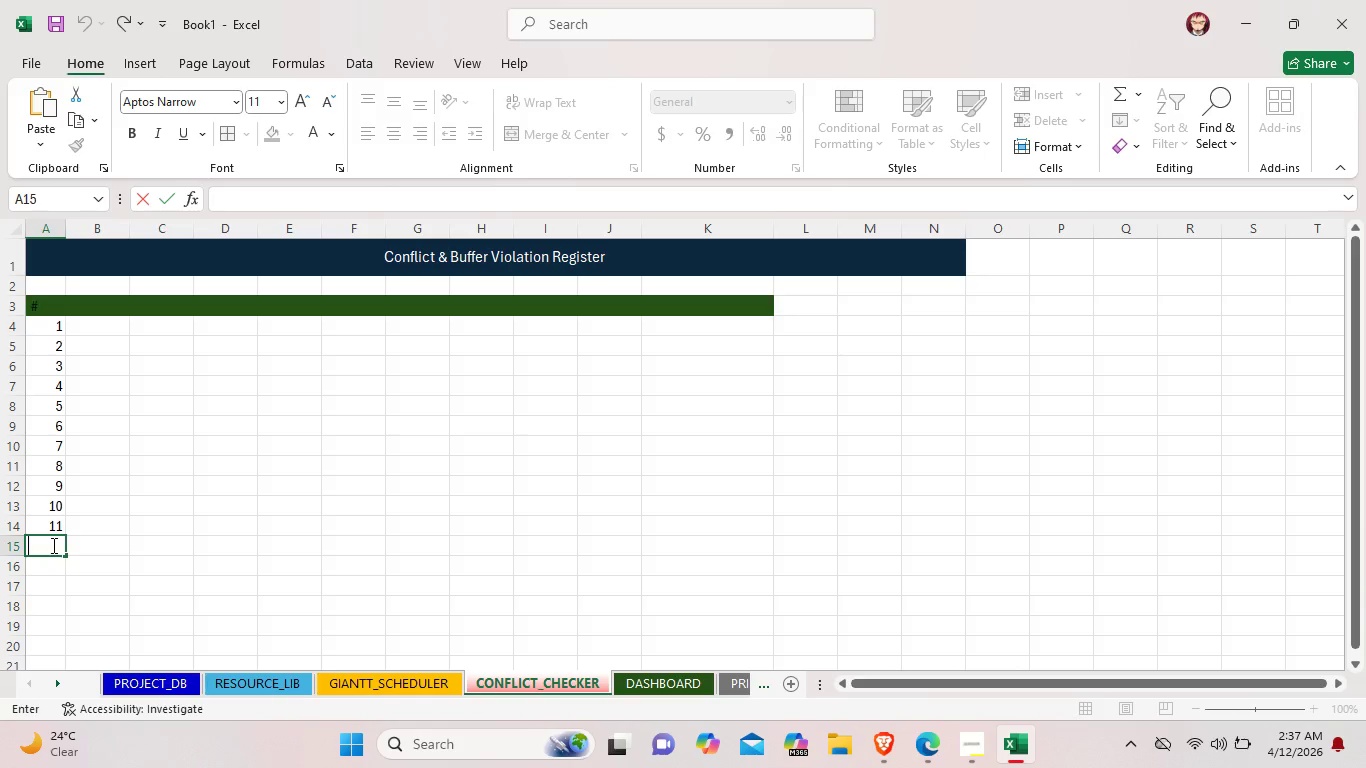 
type(12)
 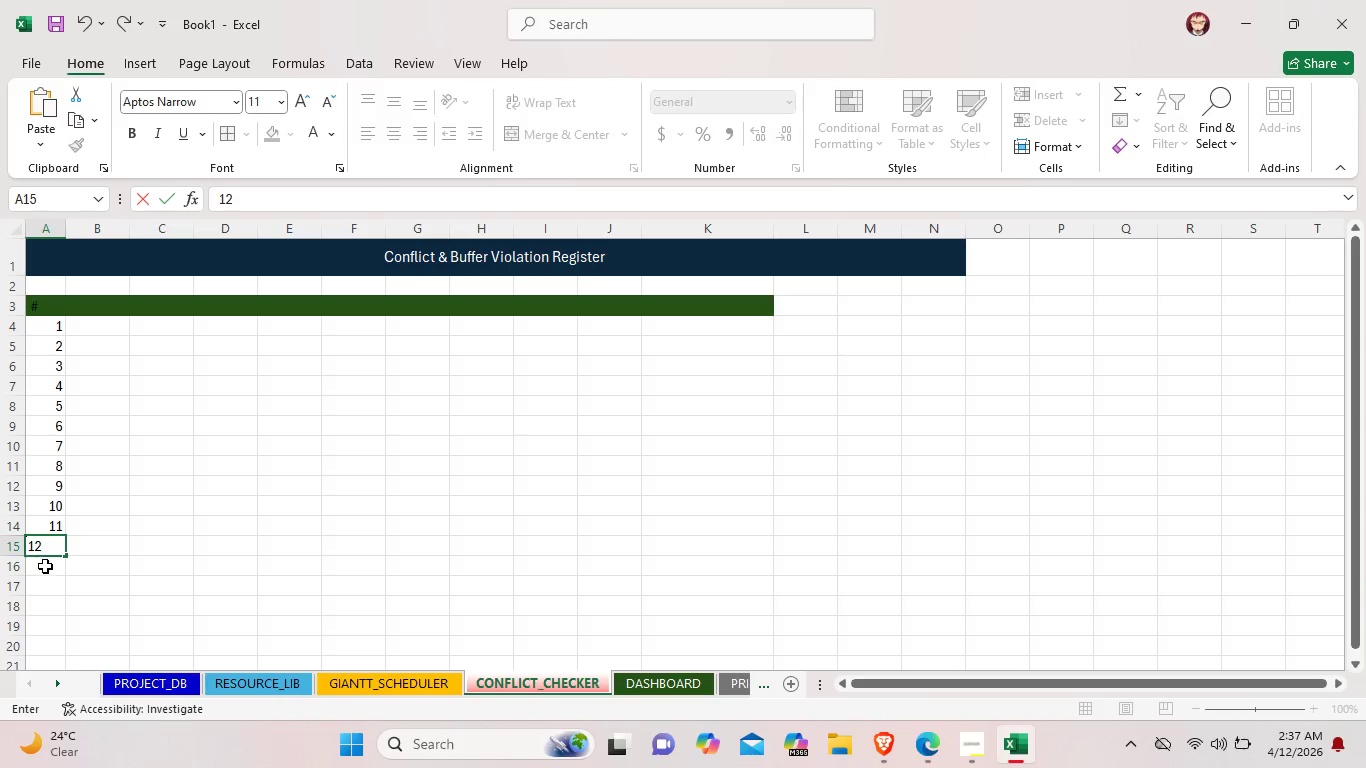 
double_click([46, 566])
 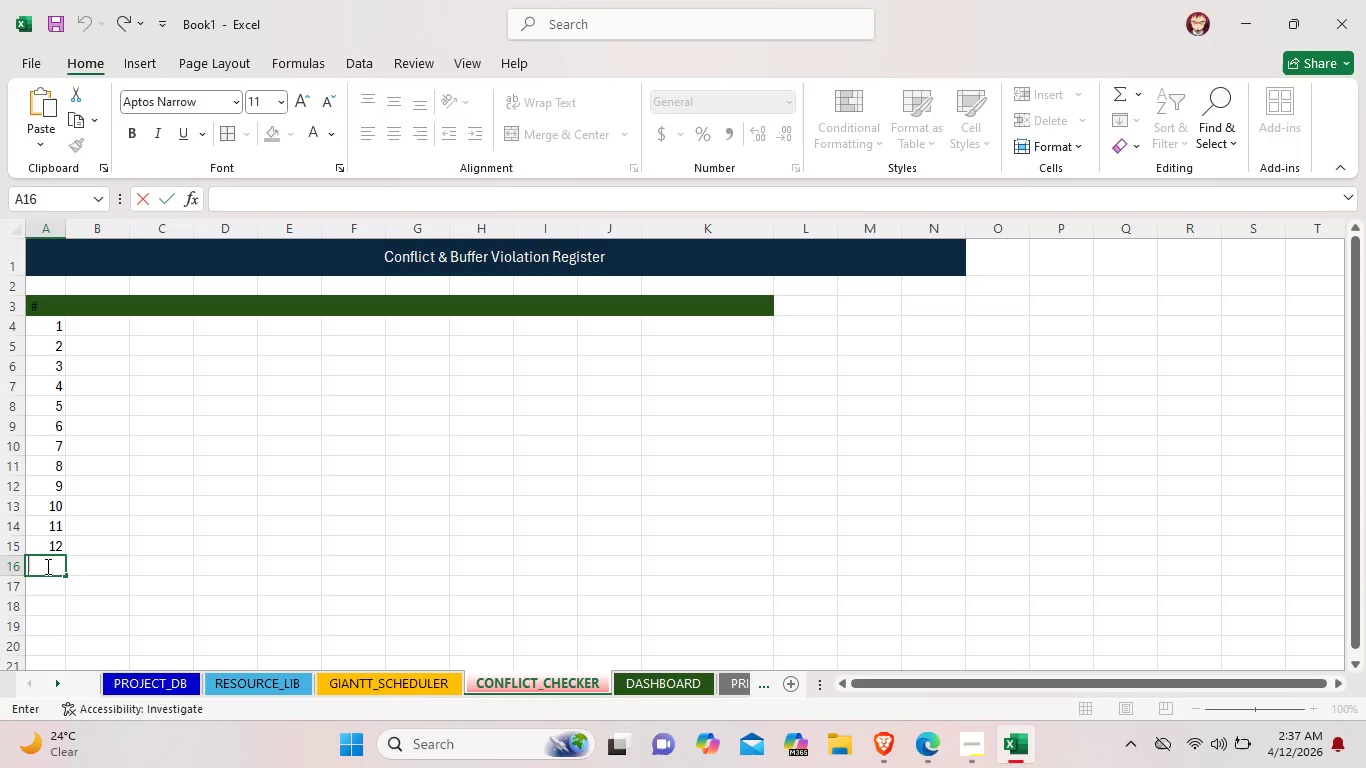 
type(13)
 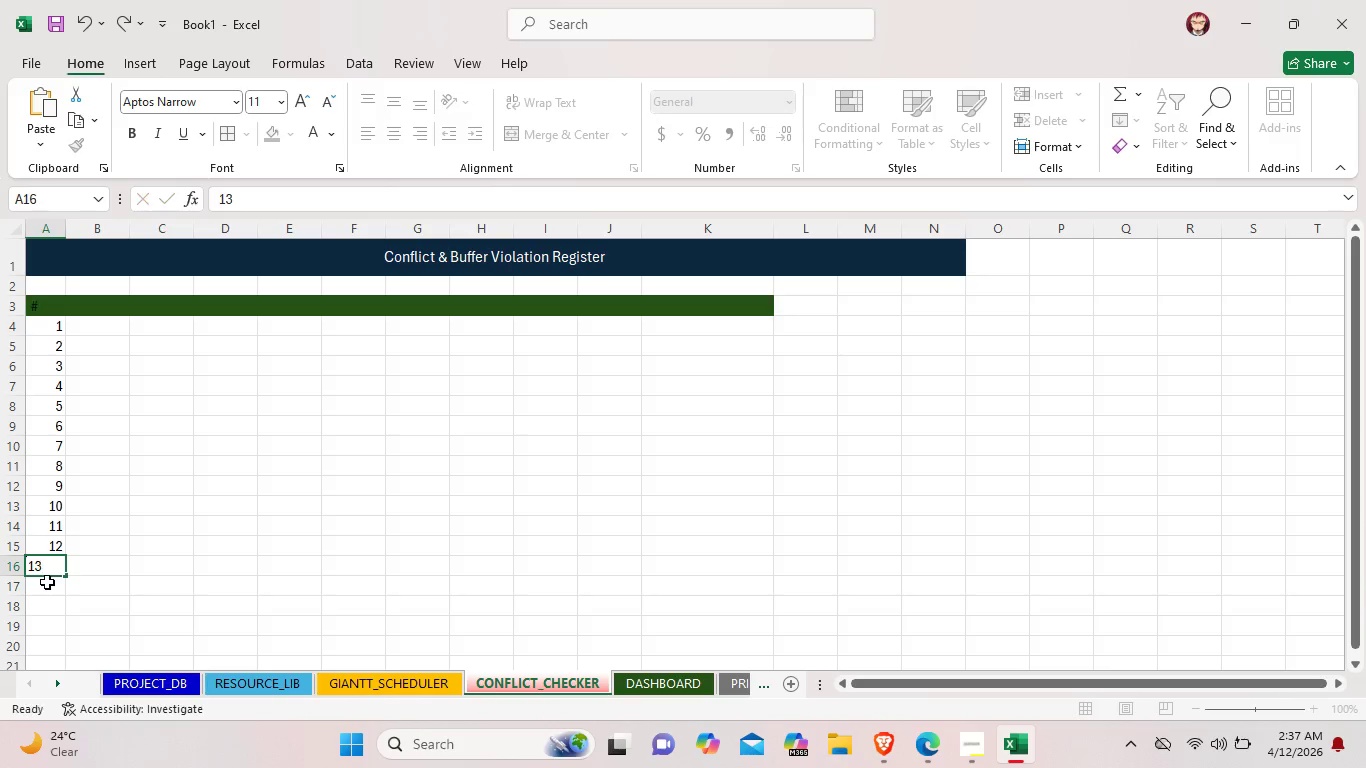 
double_click([47, 582])
 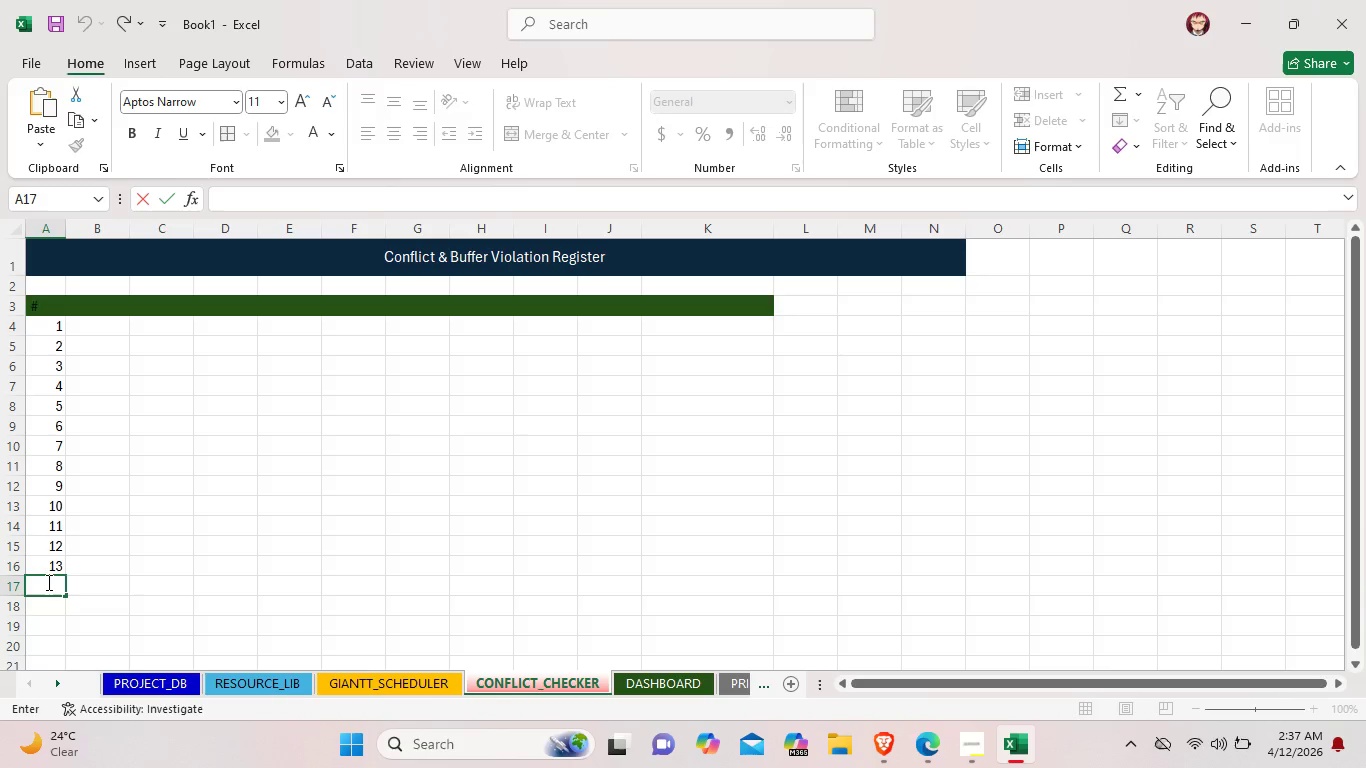 
type(14)
 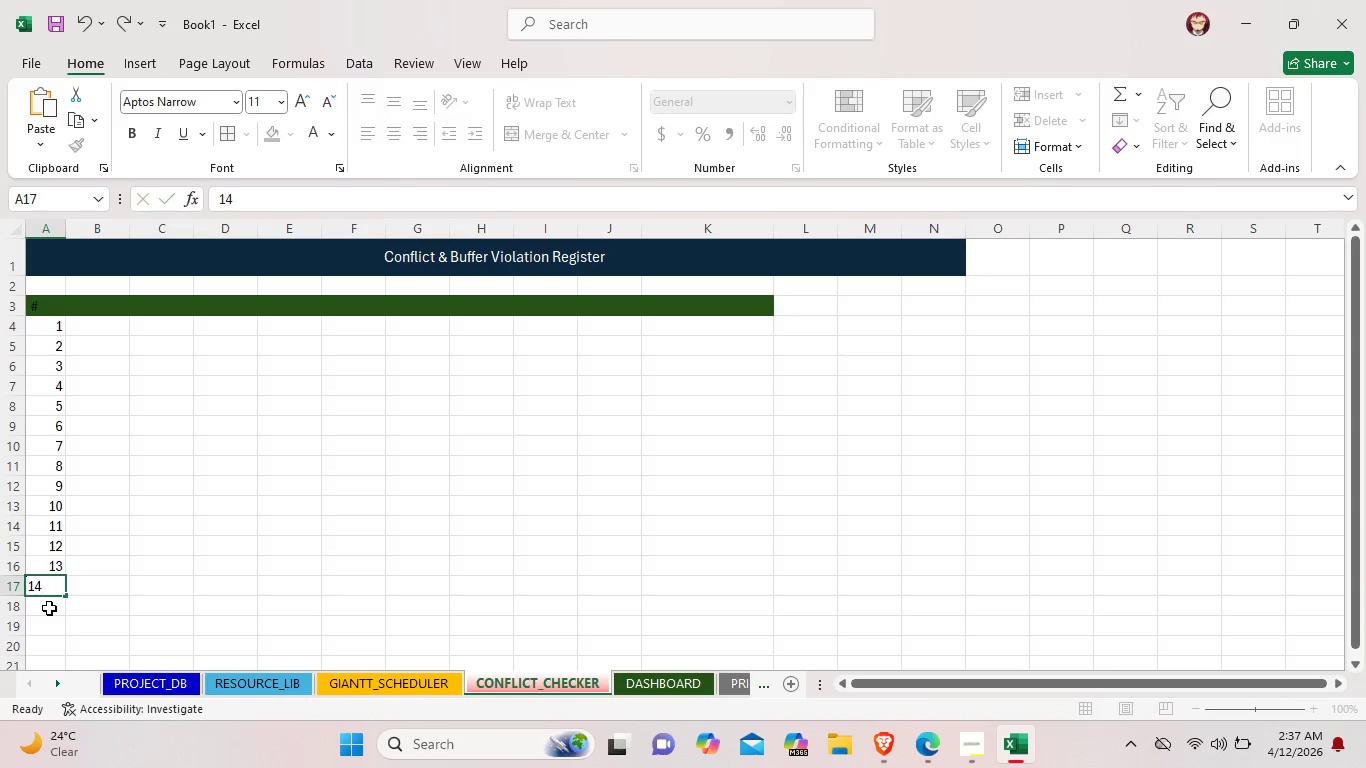 
double_click([49, 608])
 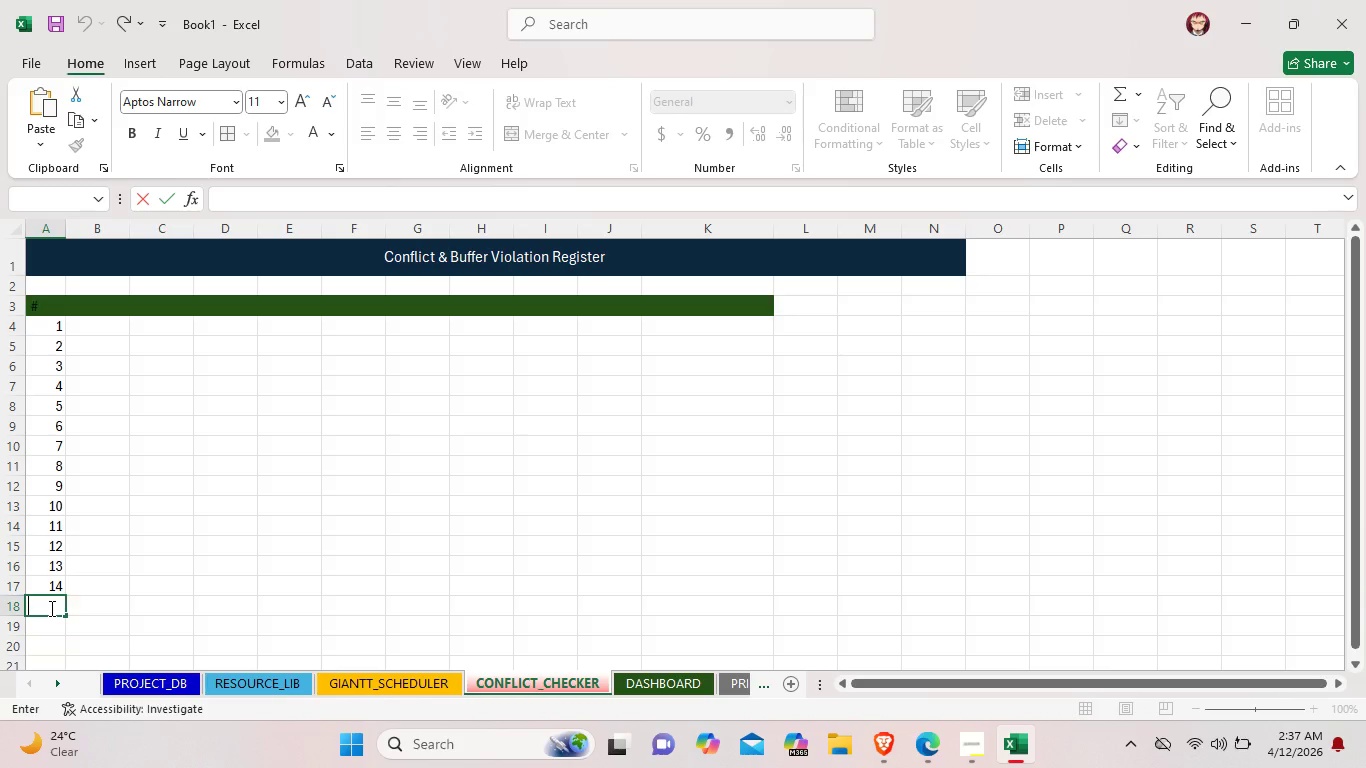 
type(15)
 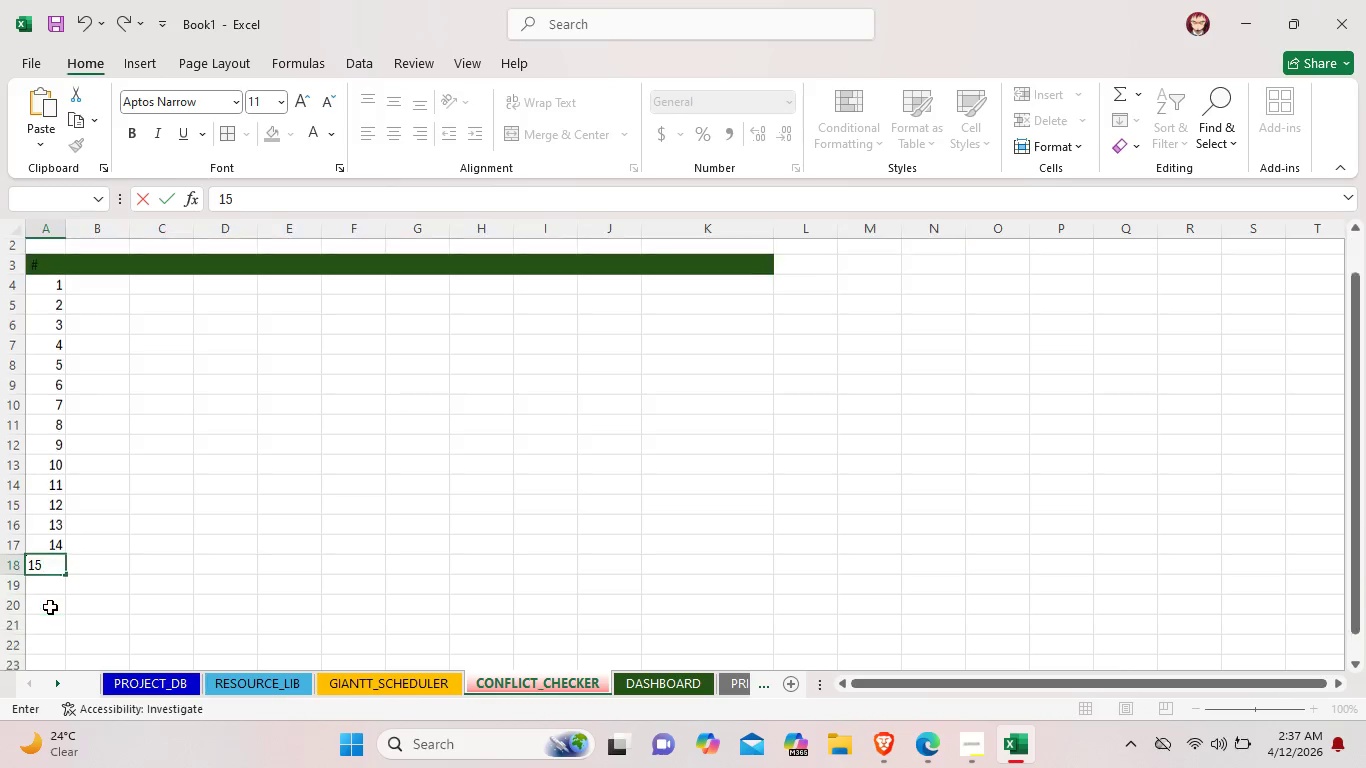 
scroll: coordinate [50, 607], scroll_direction: down, amount: 2.0
 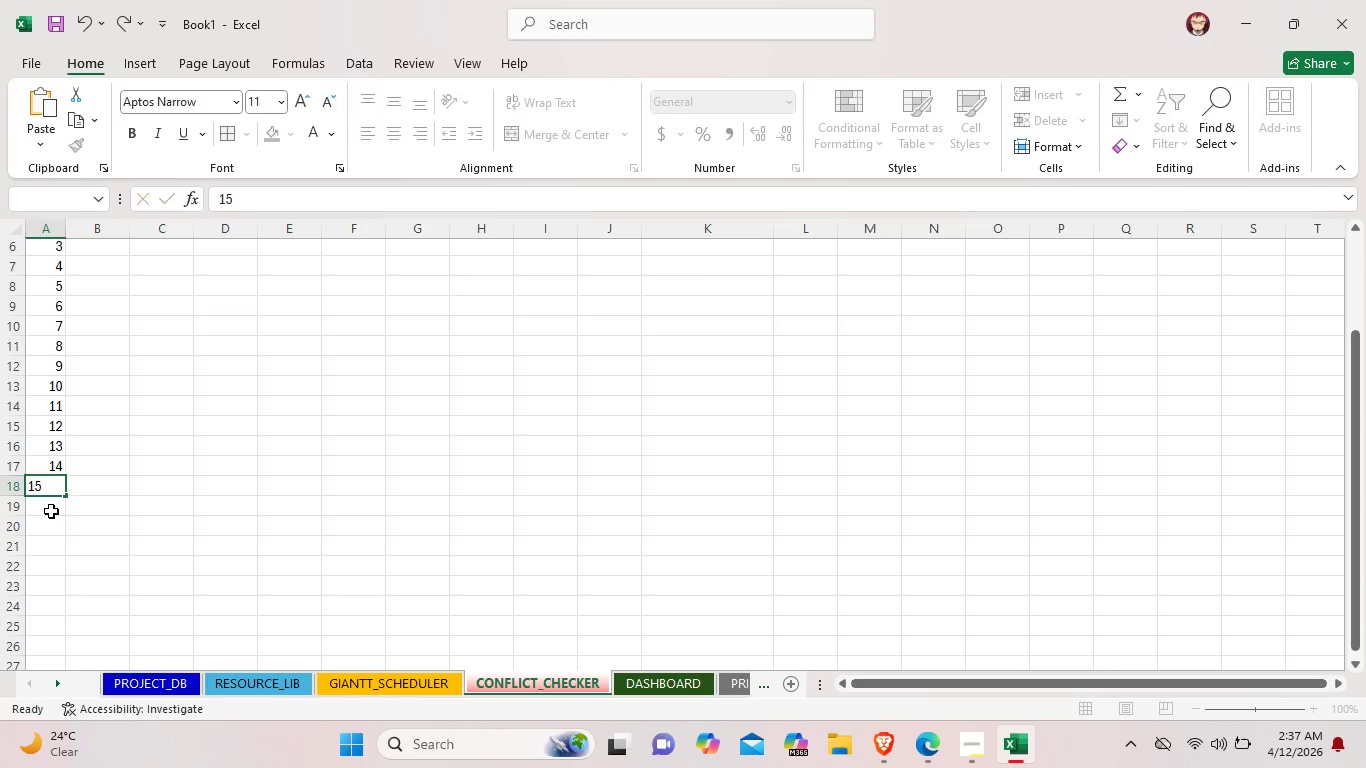 
double_click([51, 511])
 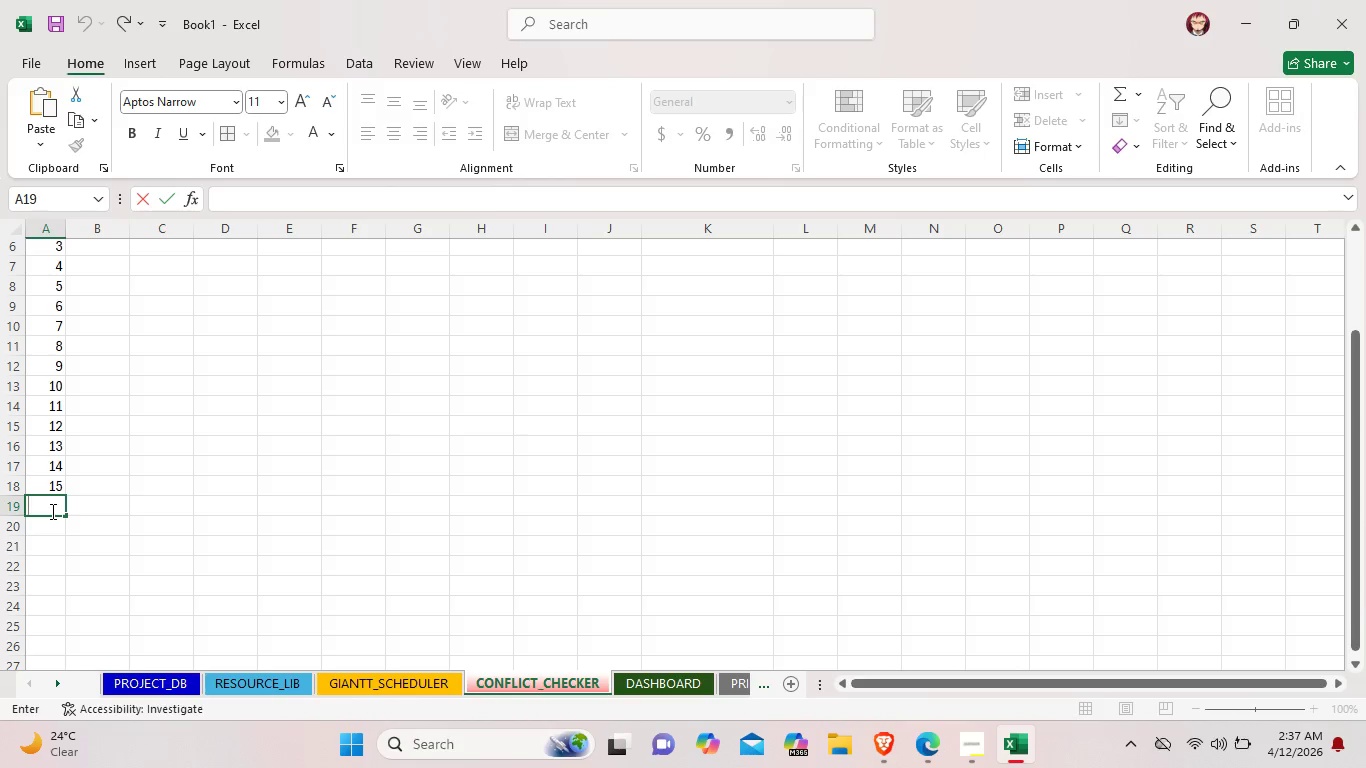 
type(26)
 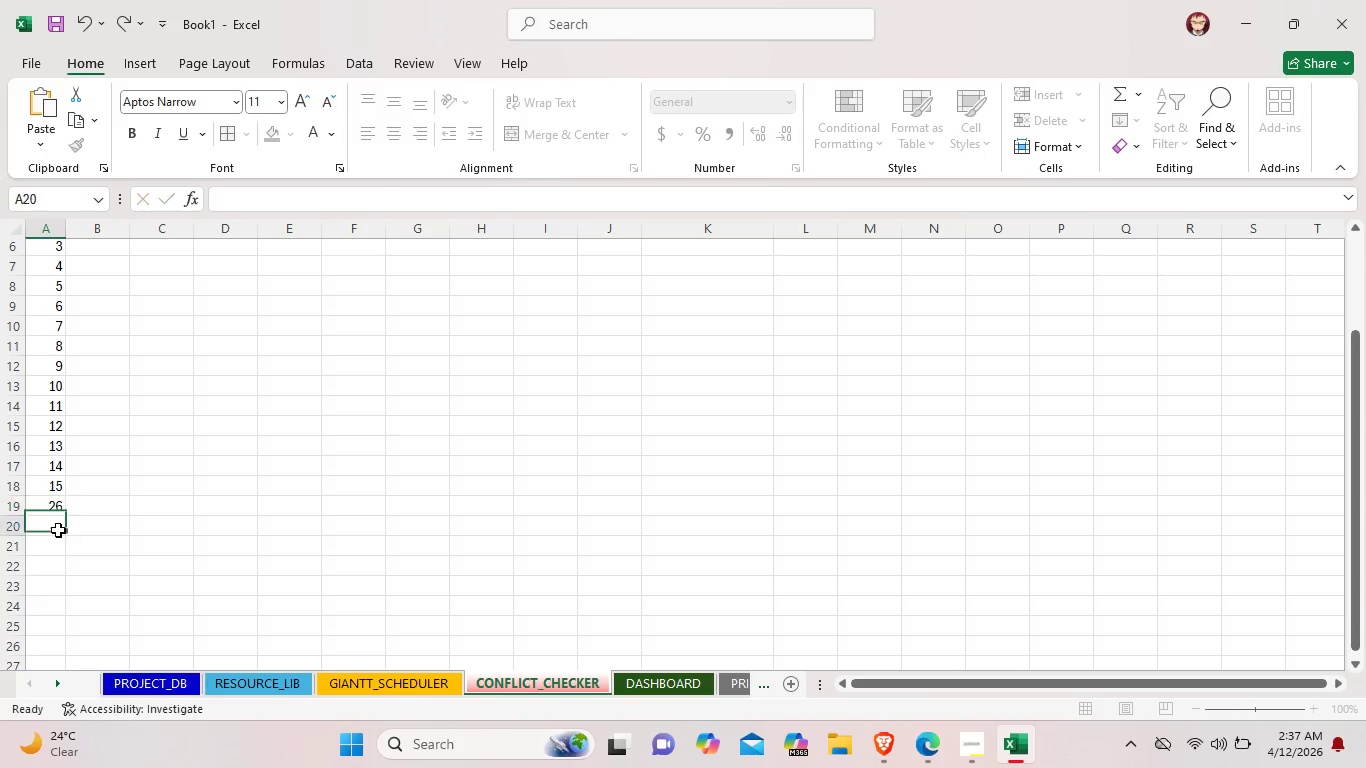 
double_click([58, 530])
 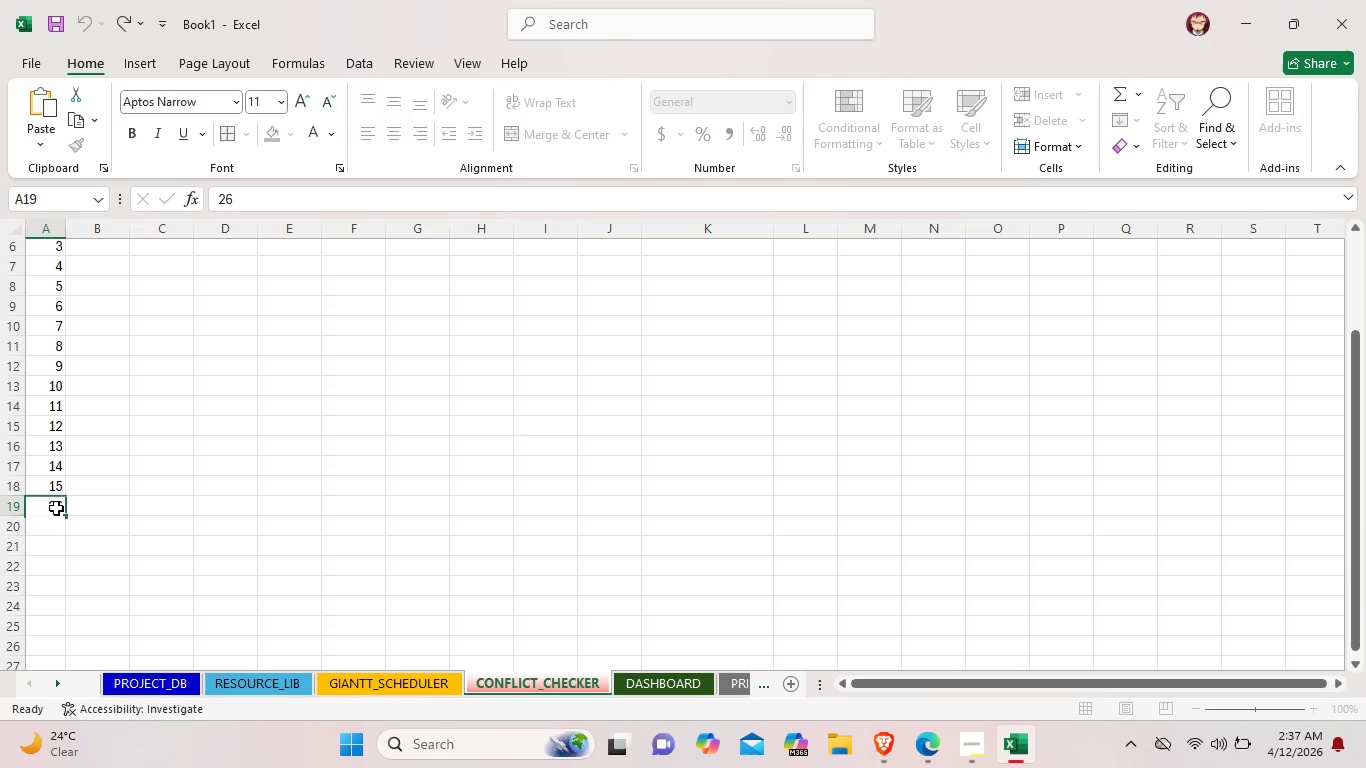 
double_click([56, 508])
 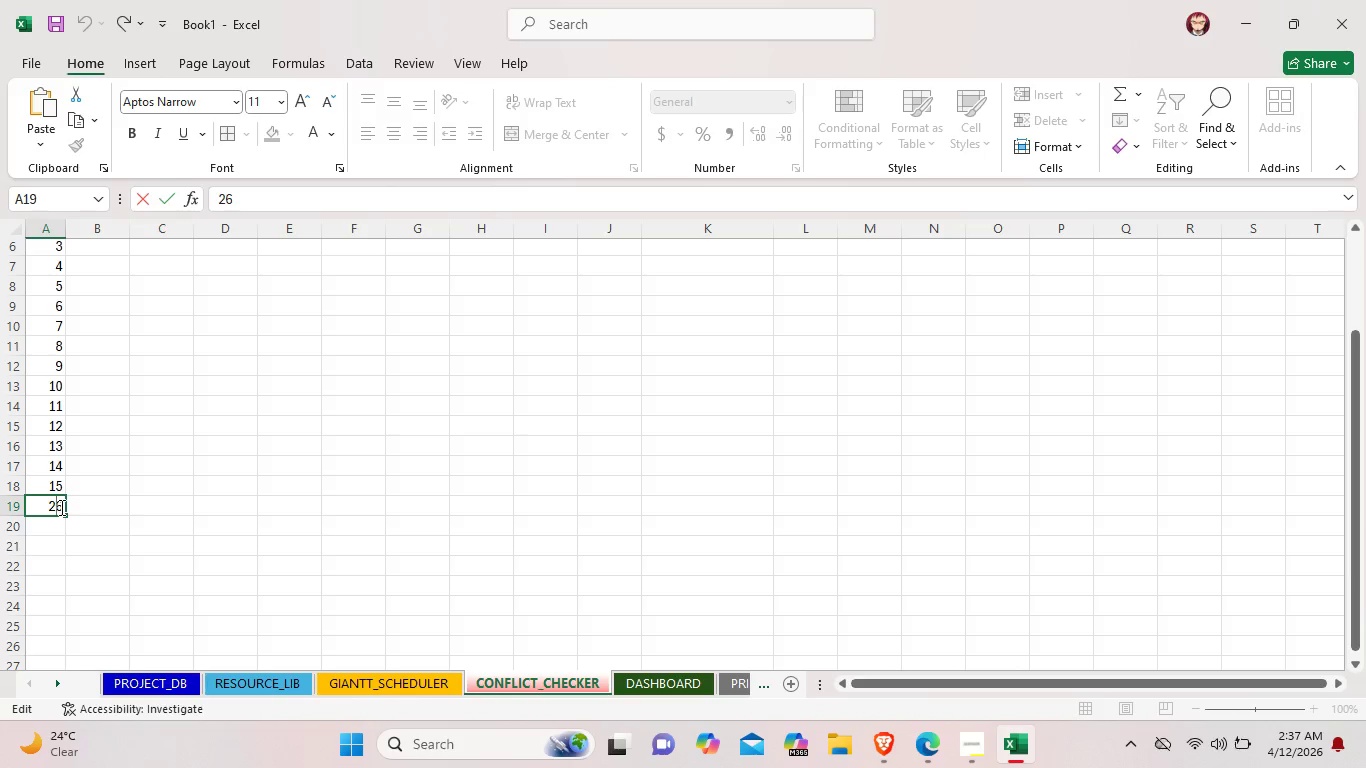 
key(Backspace)
 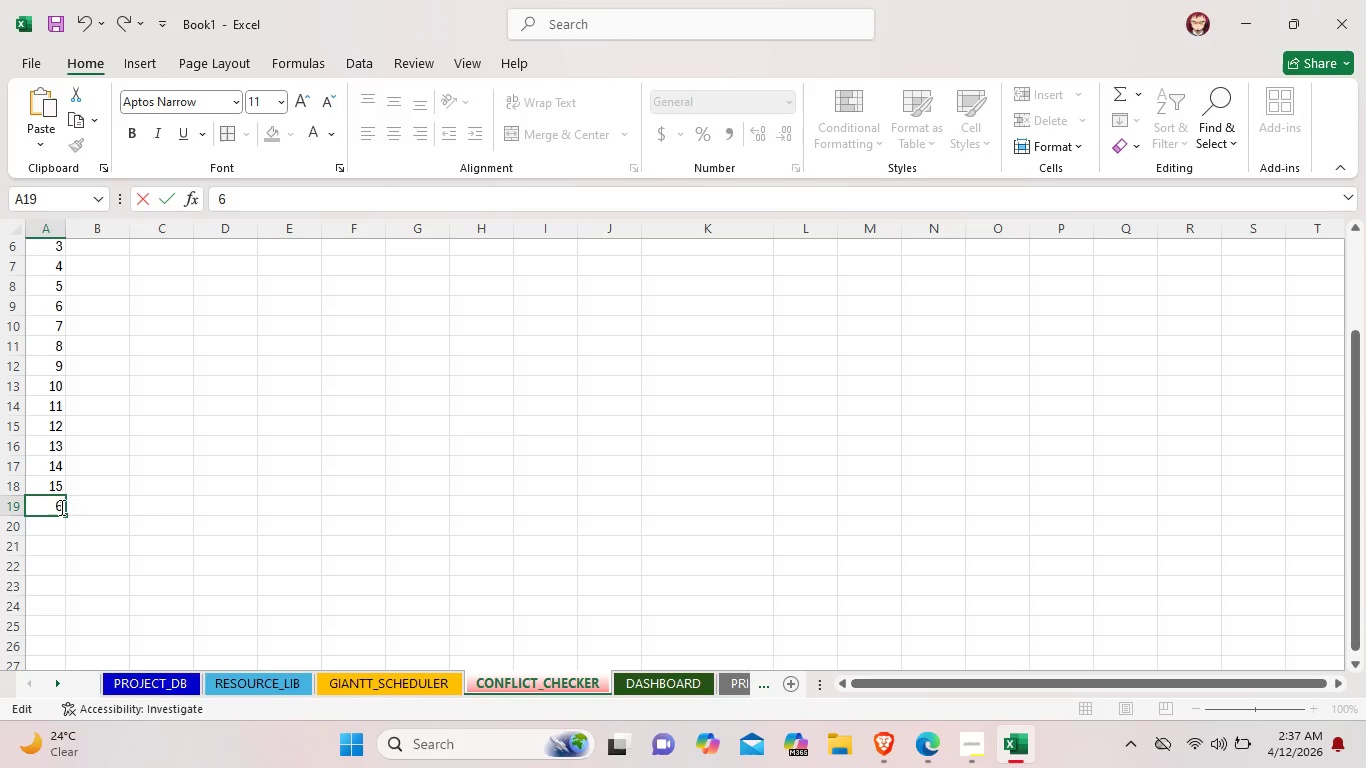 
key(1)
 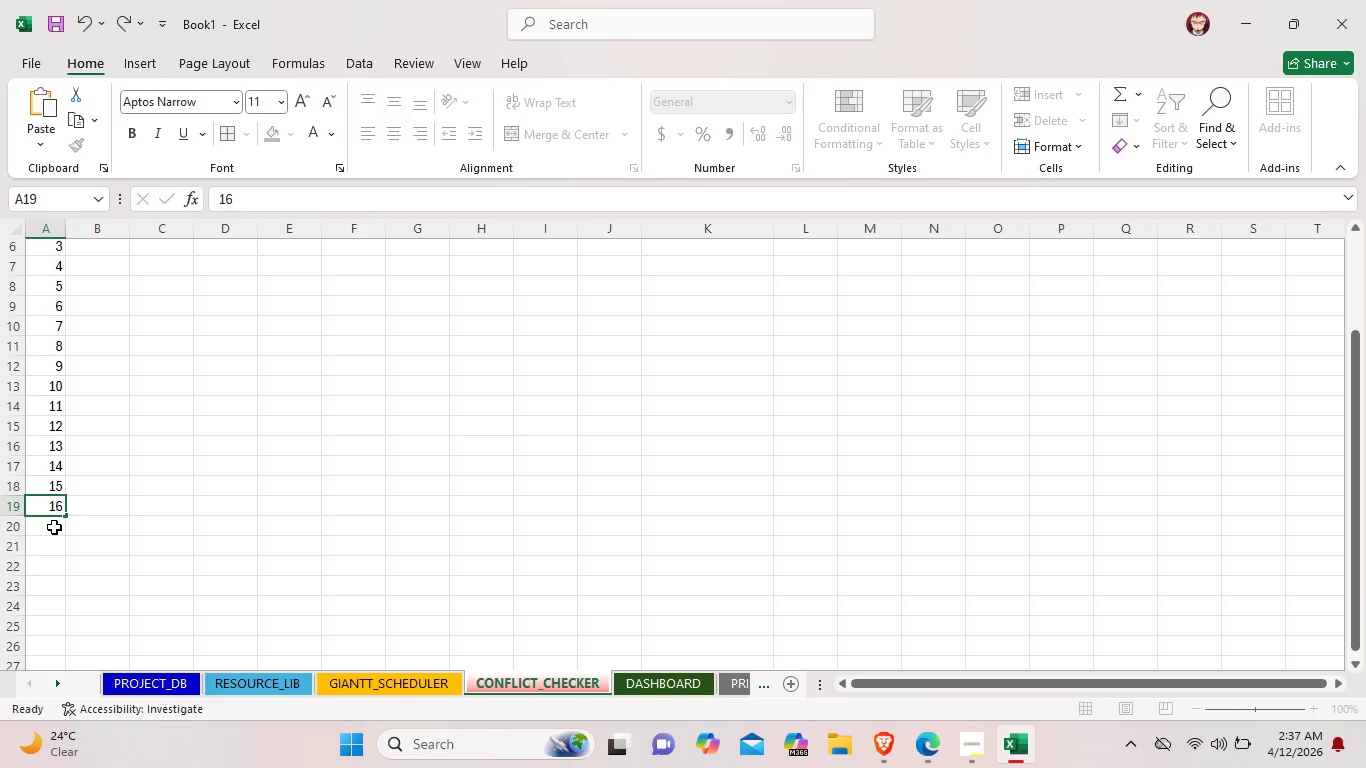 
double_click([54, 527])
 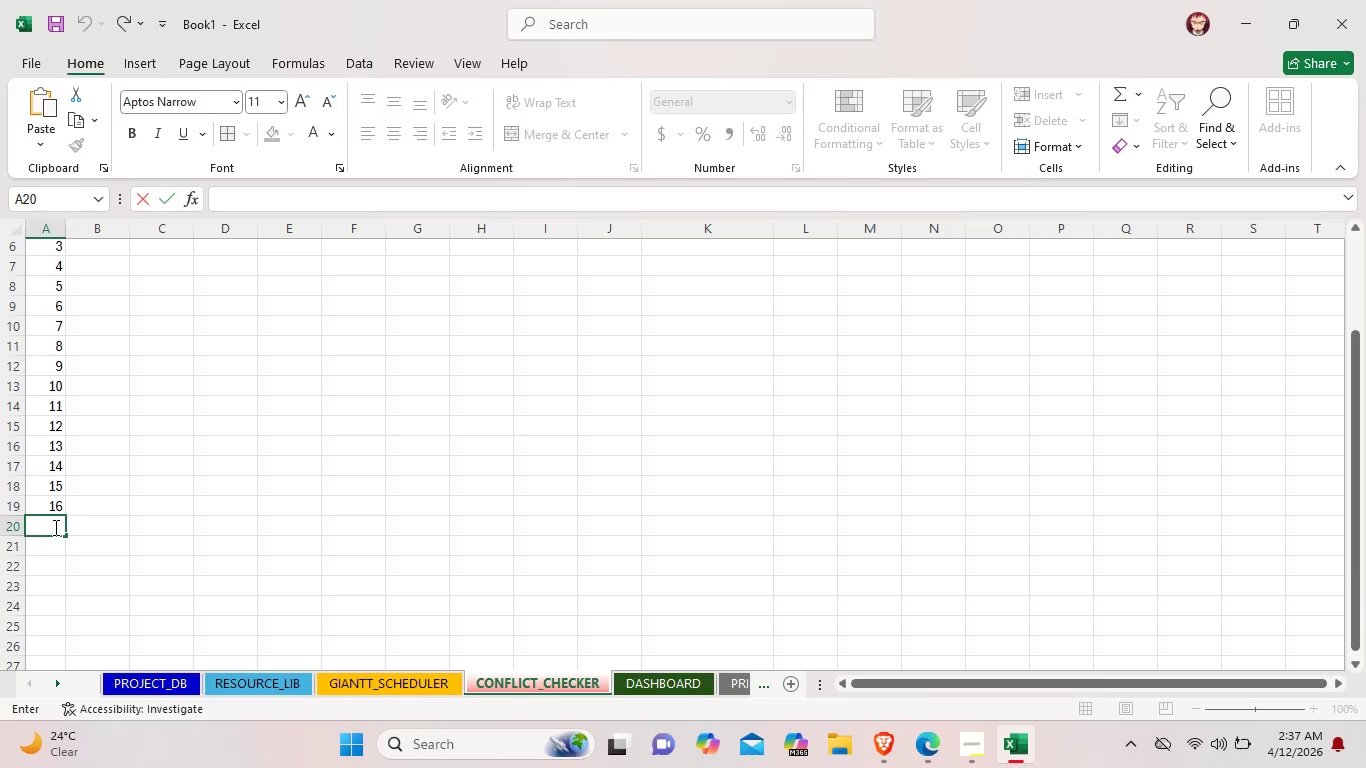 
type(17)
 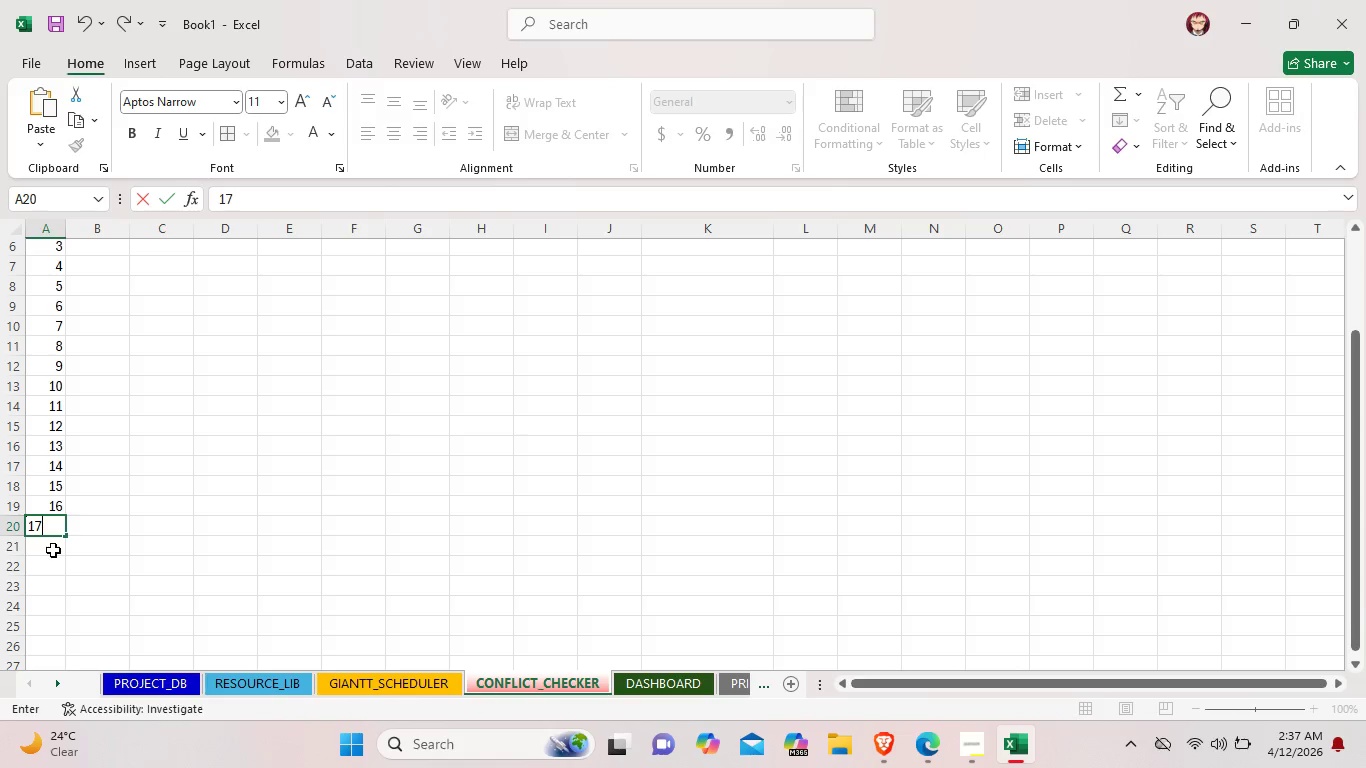 
double_click([51, 550])
 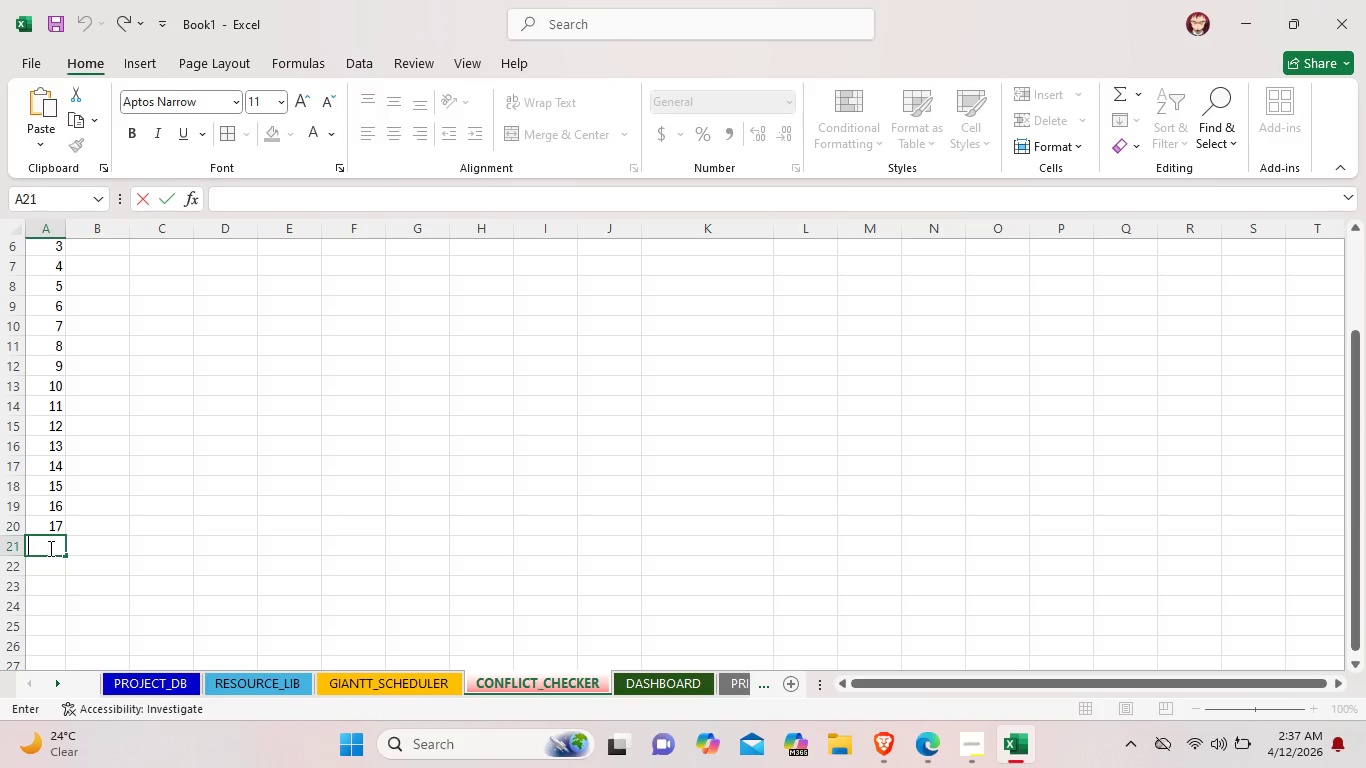 
wait(5.52)
 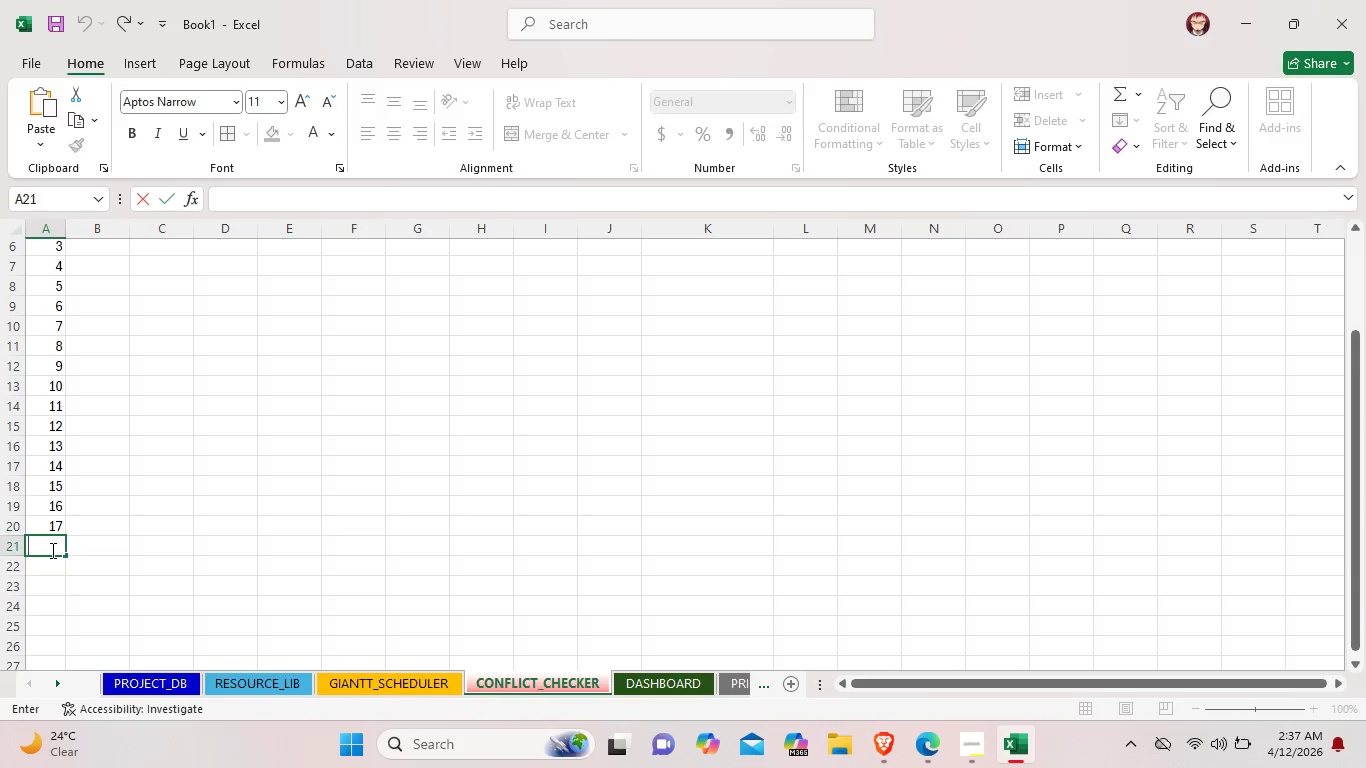 
type(18)
 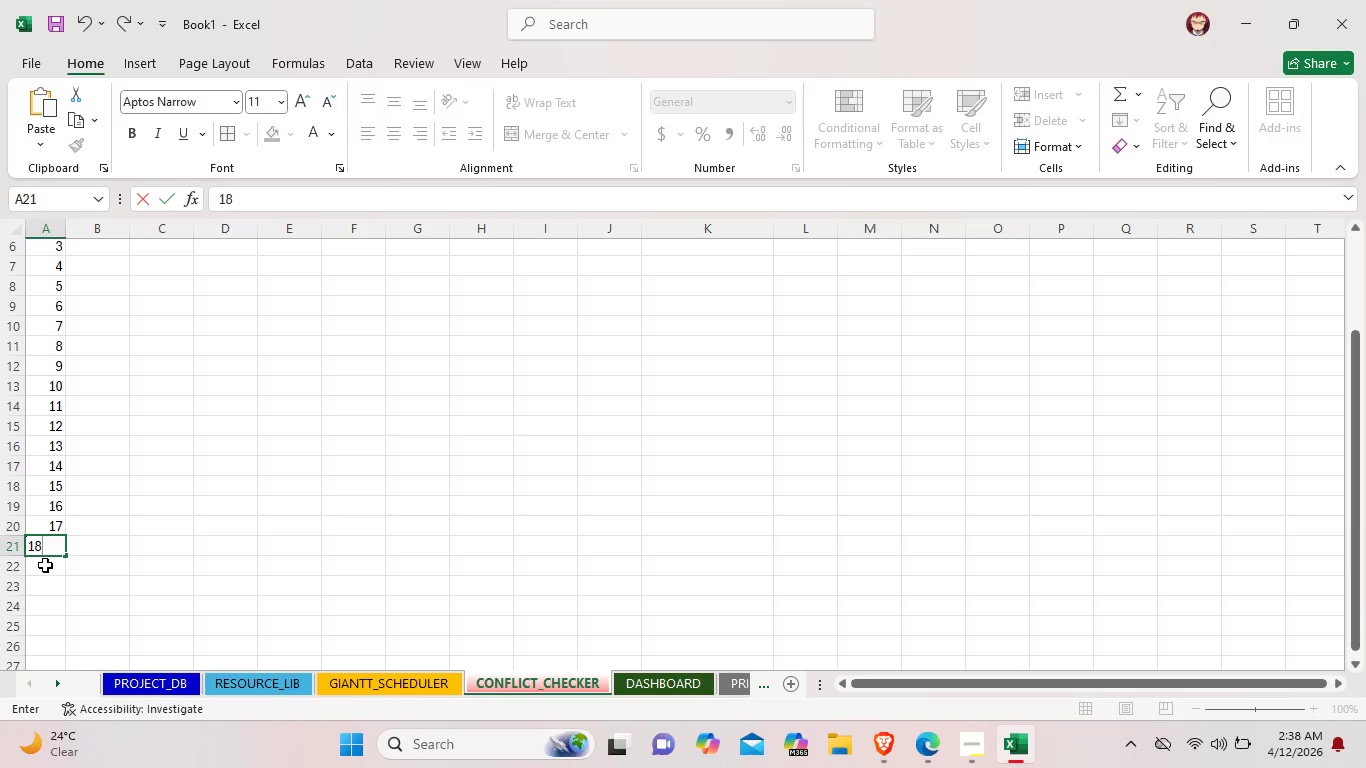 
double_click([45, 565])
 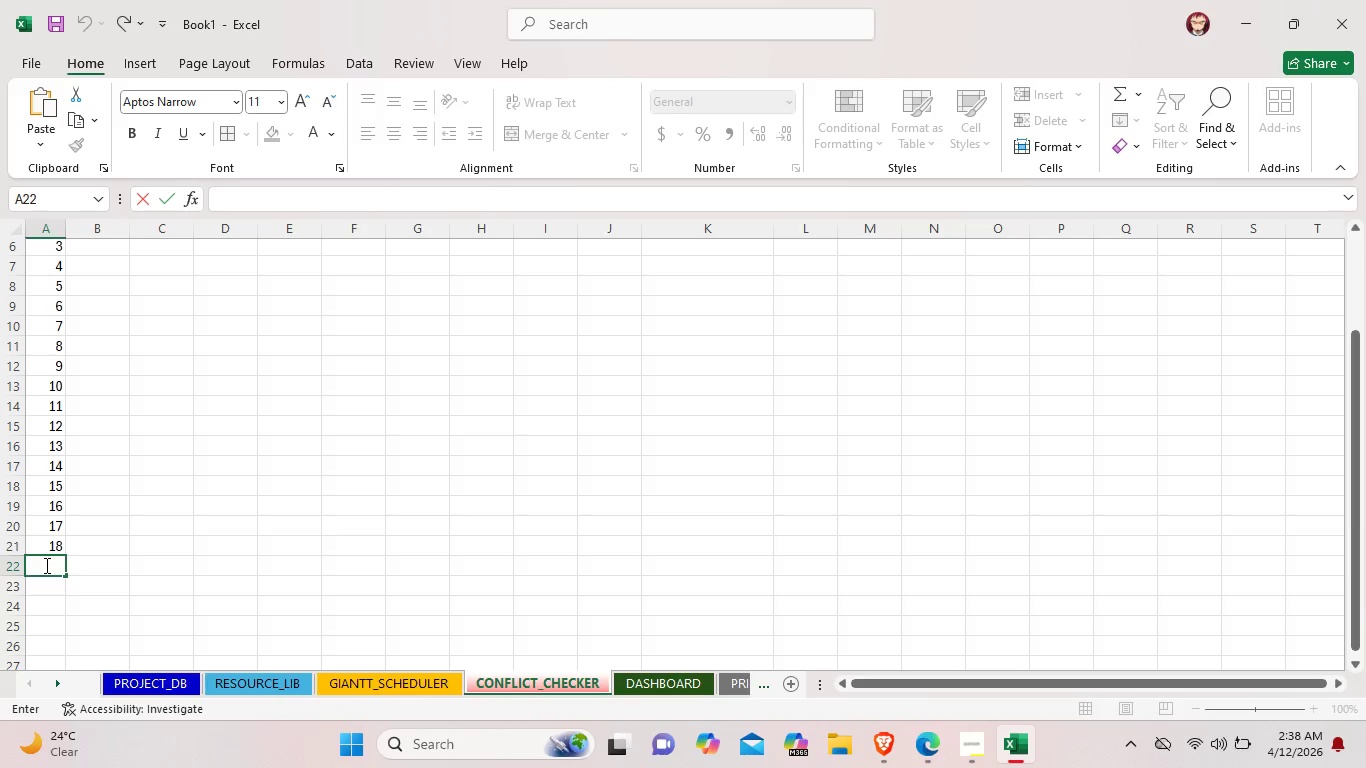 
type(19)
 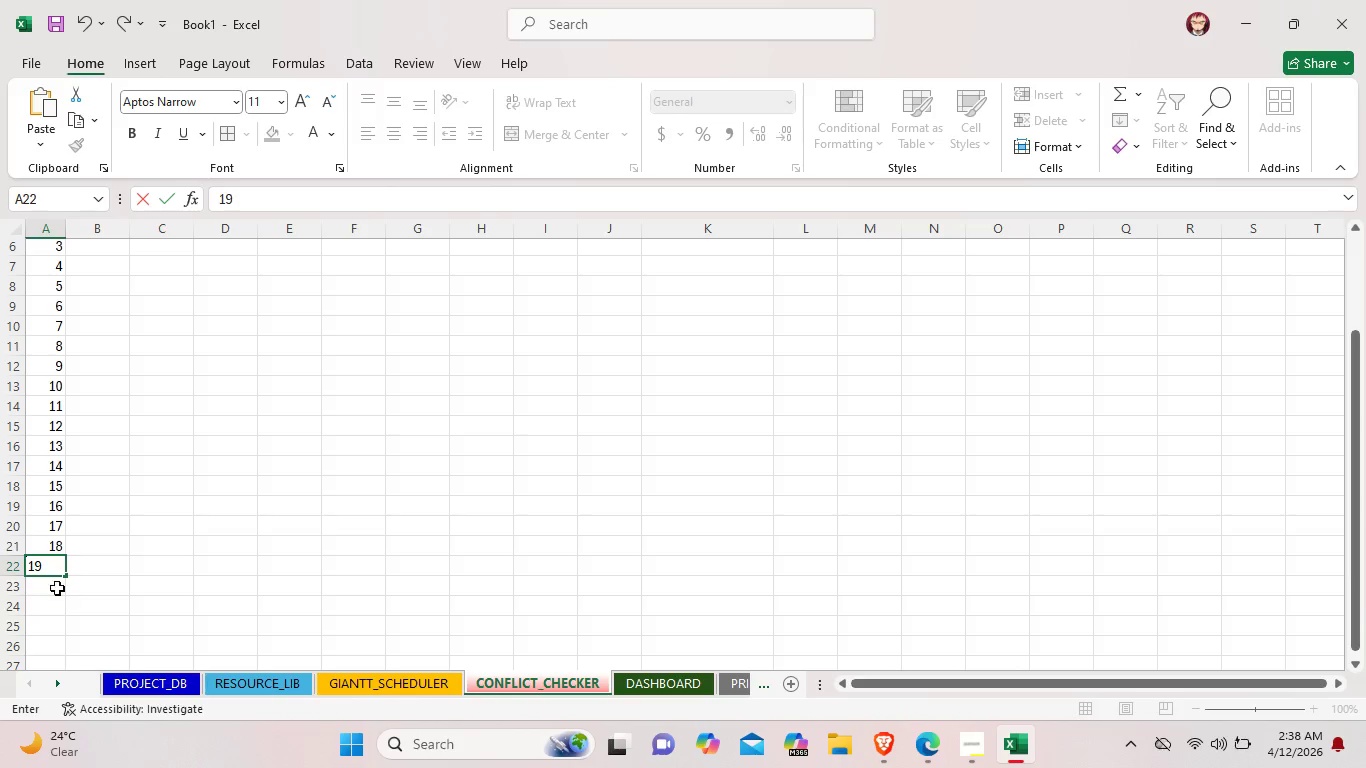 
double_click([58, 587])
 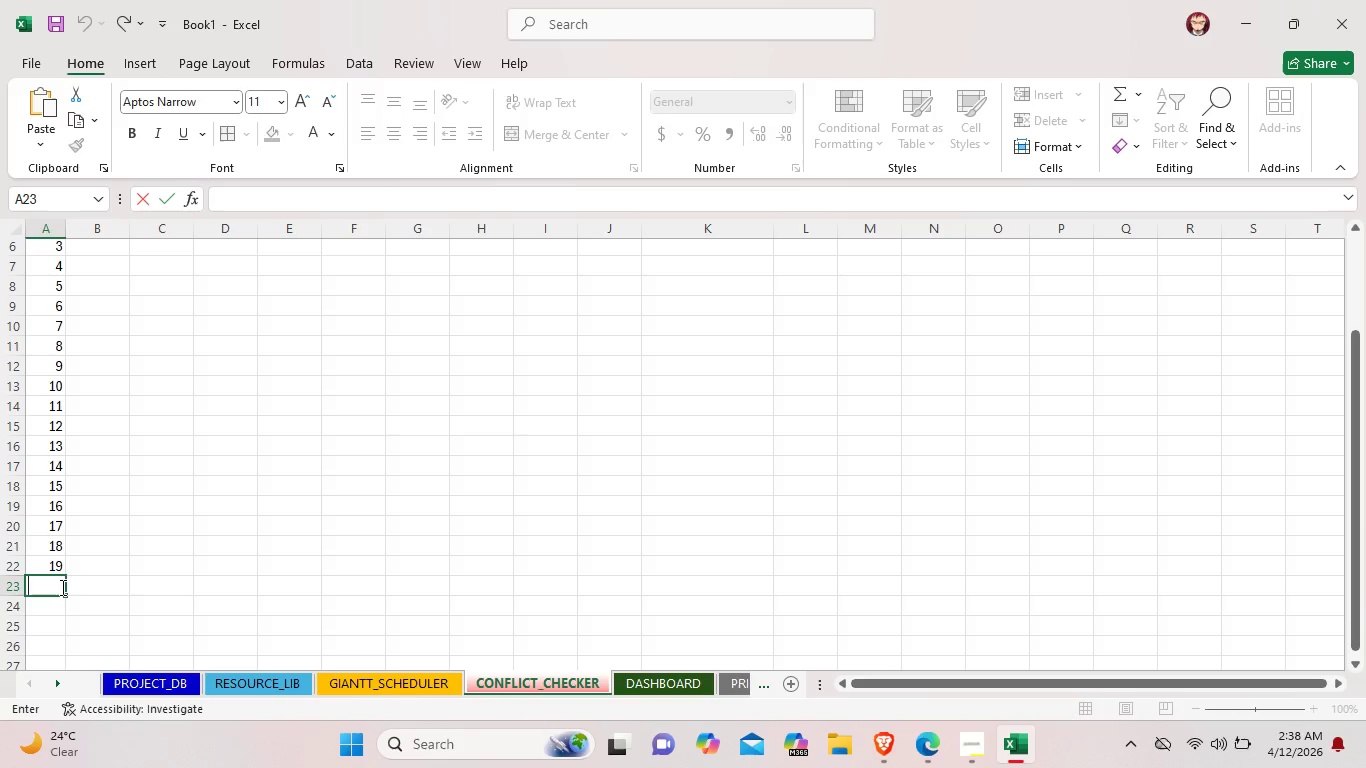 
type(20)
 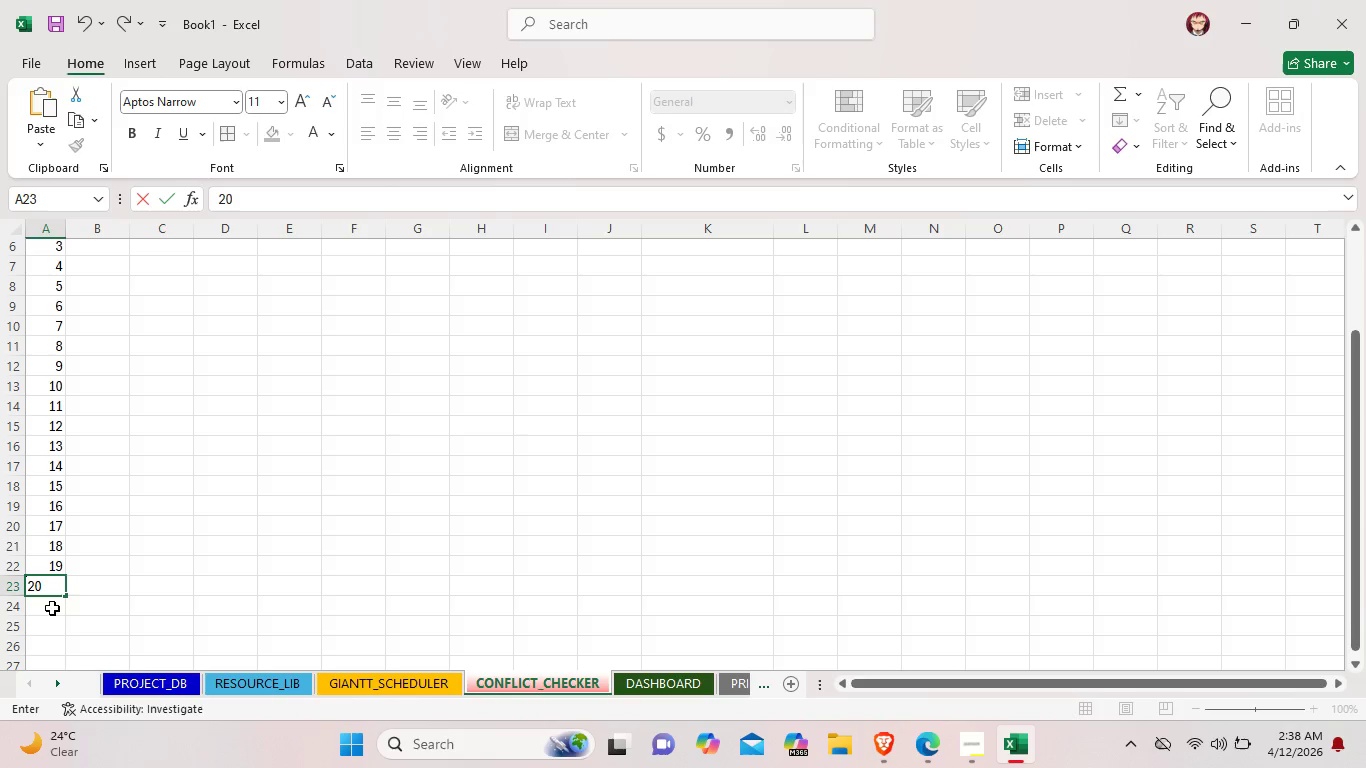 
double_click([50, 608])
 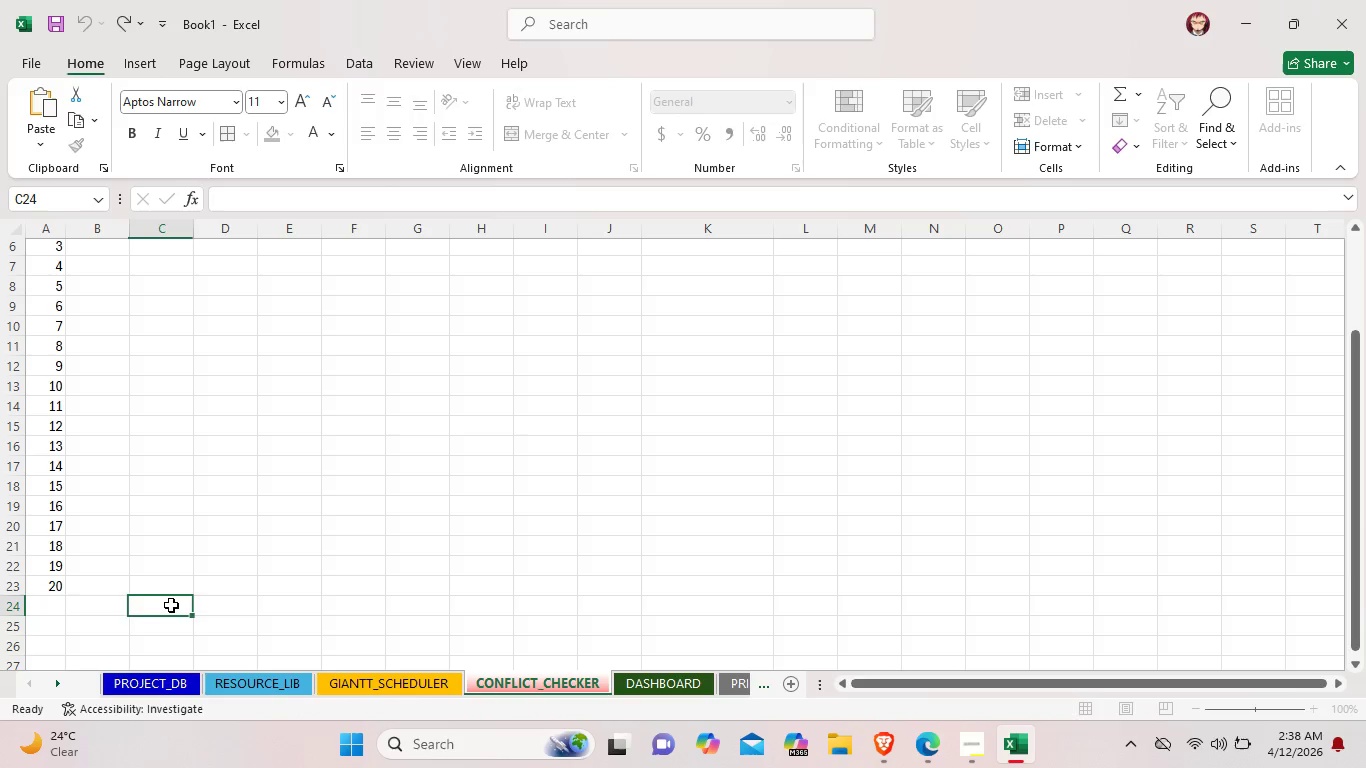 
scroll: coordinate [176, 587], scroll_direction: up, amount: 2.0
 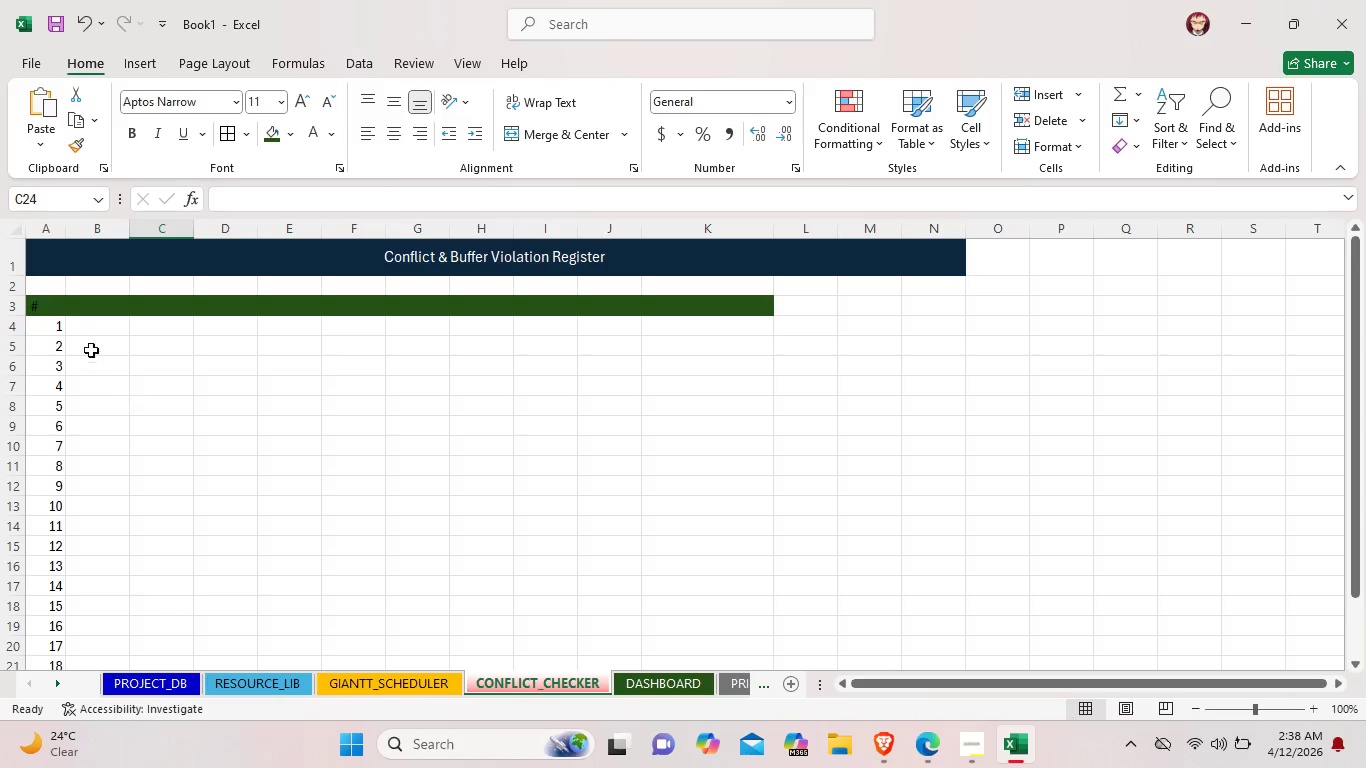 
left_click_drag(start_coordinate=[59, 328], to_coordinate=[57, 589])
 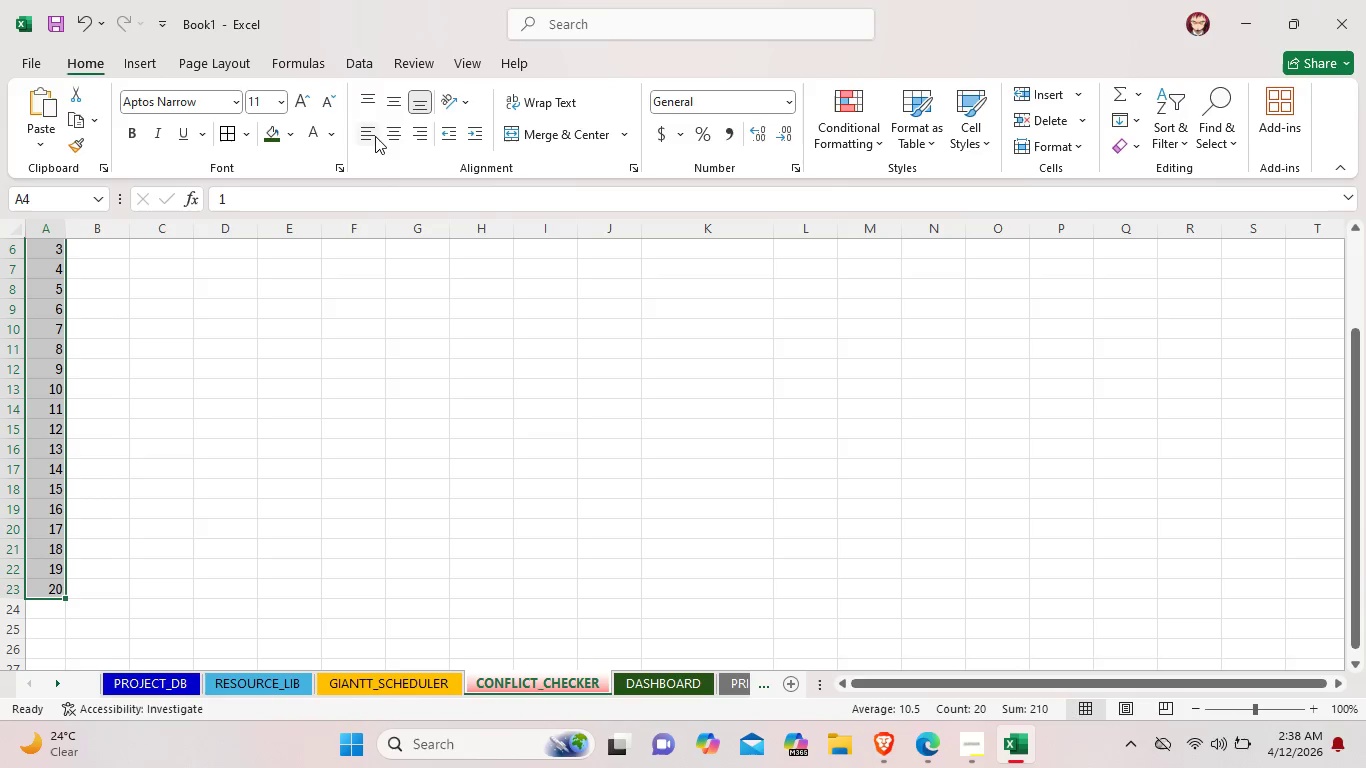 
left_click([395, 136])
 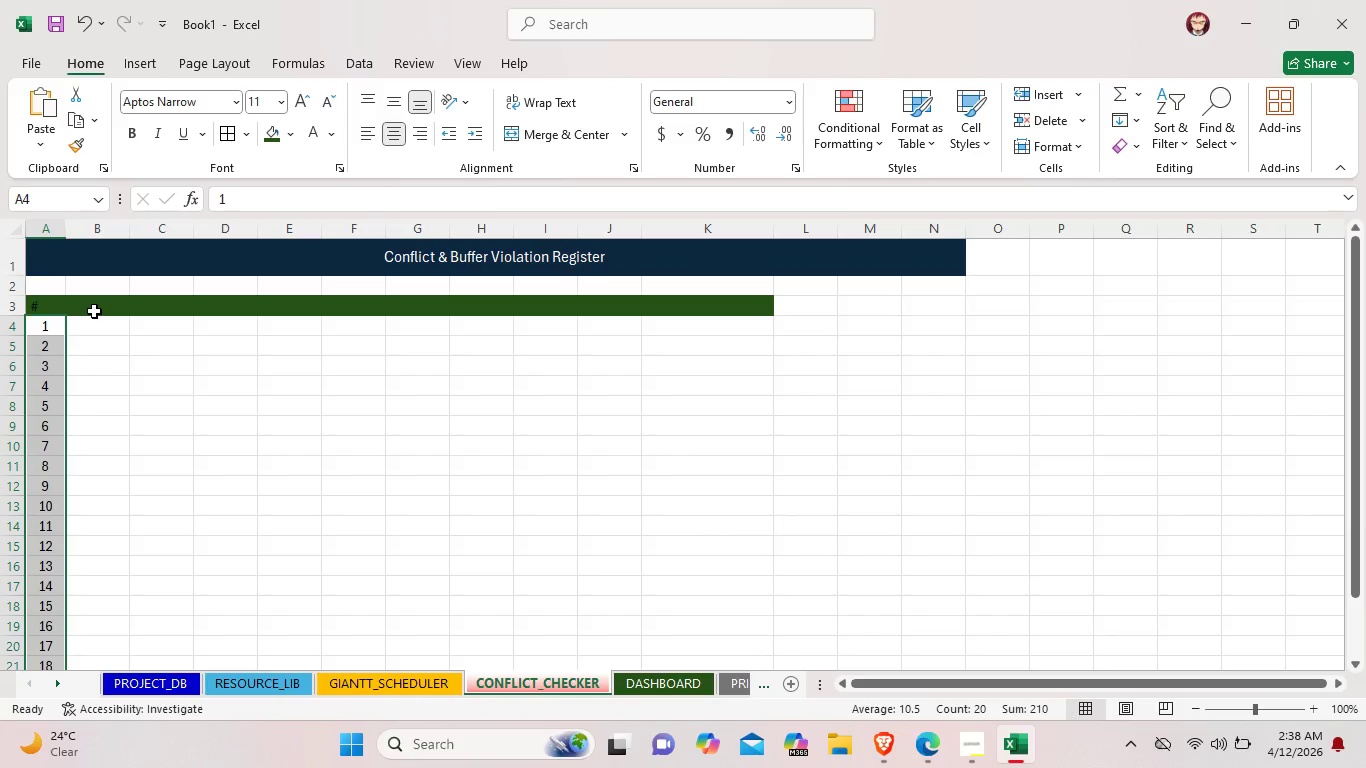 
double_click([93, 310])
 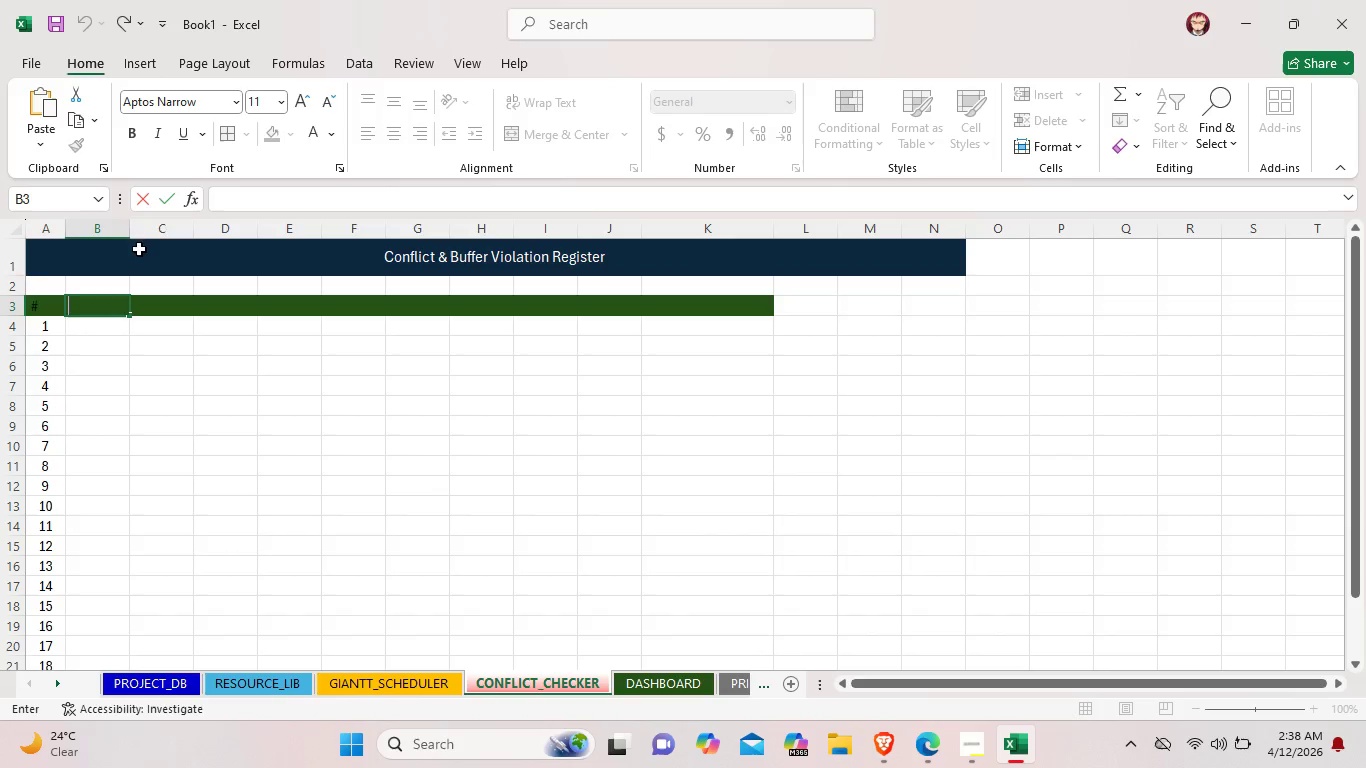 
left_click_drag(start_coordinate=[129, 228], to_coordinate=[144, 229])
 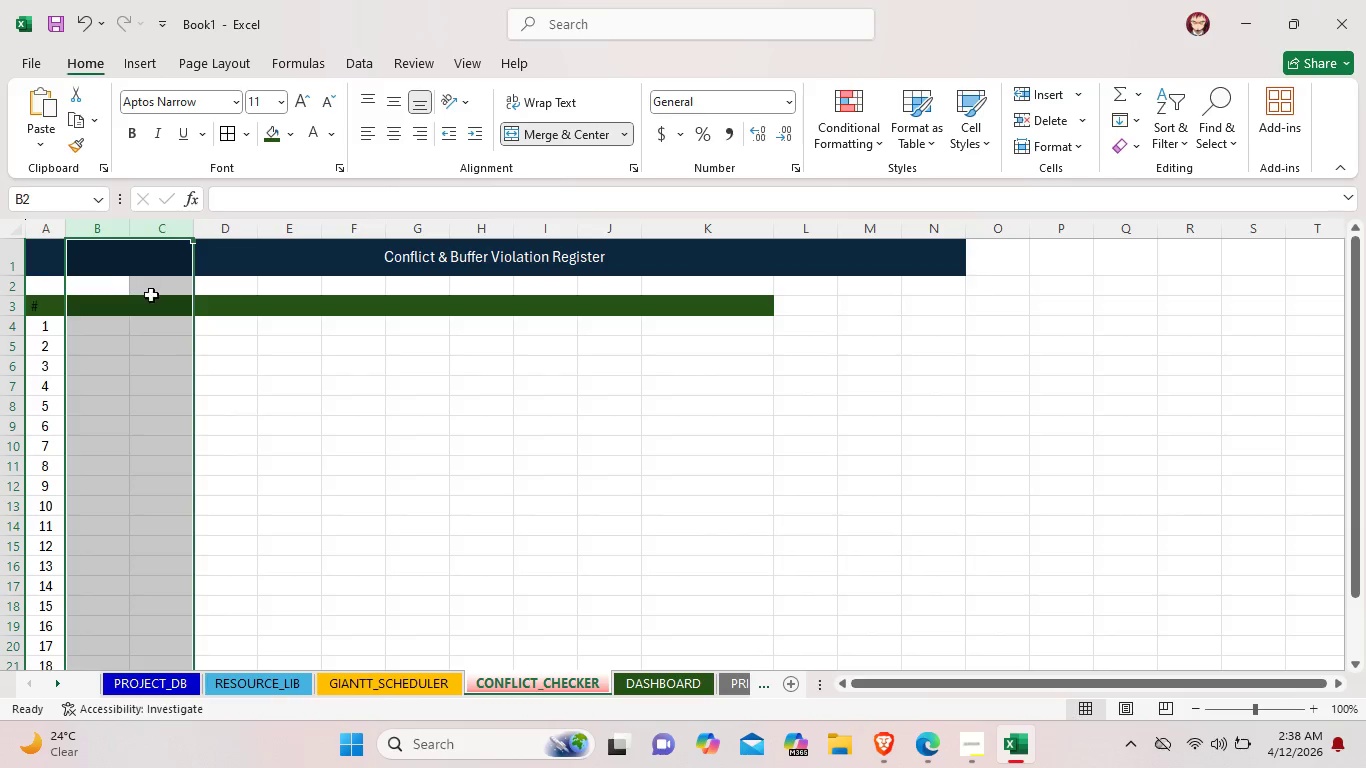 
left_click([152, 299])
 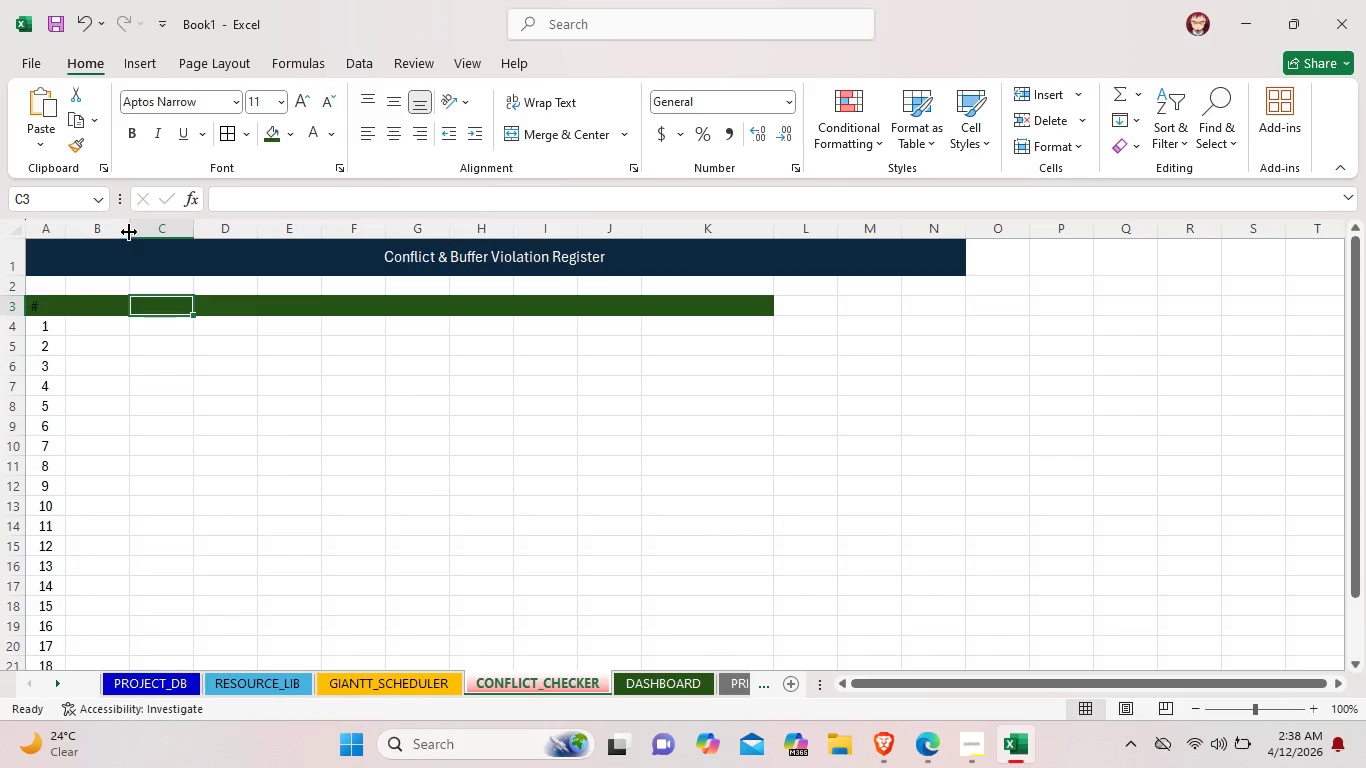 
left_click_drag(start_coordinate=[129, 232], to_coordinate=[185, 232])
 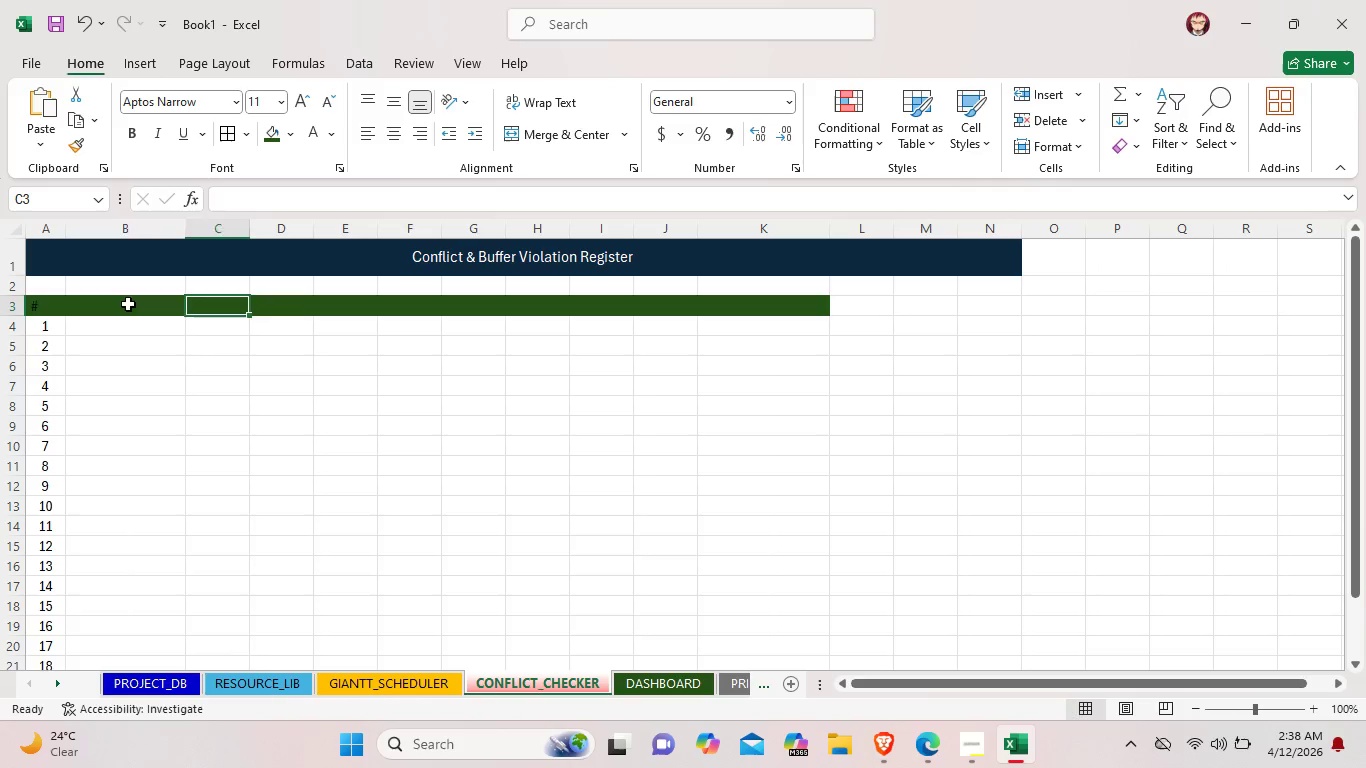 
double_click([128, 303])
 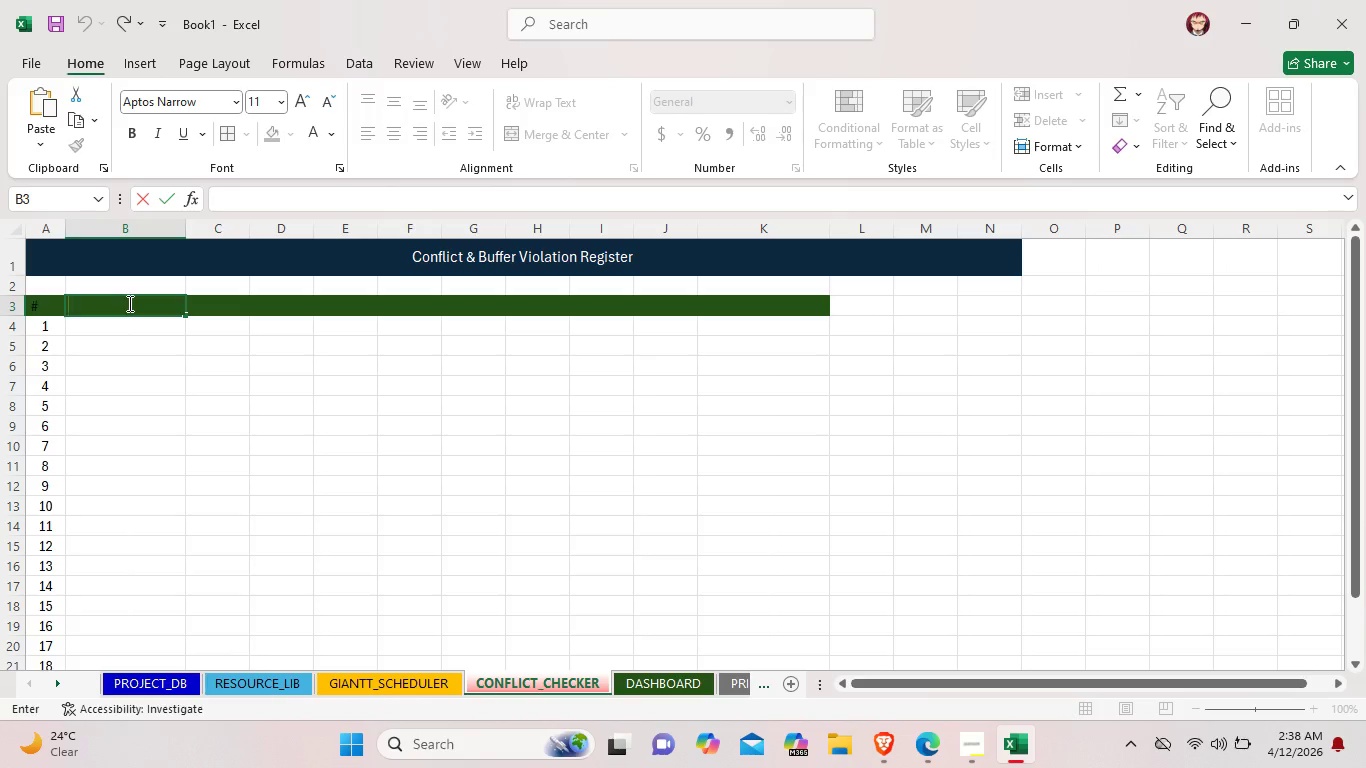 
type(Type )
 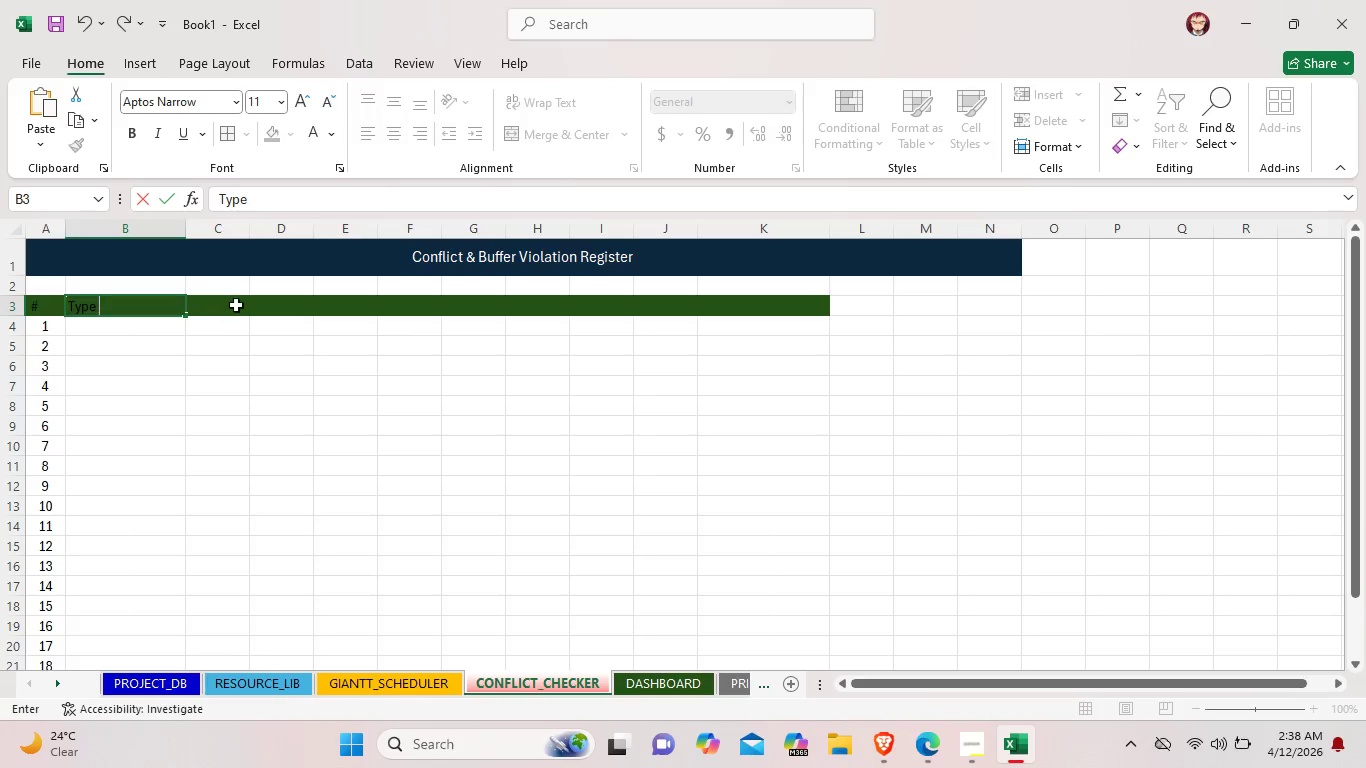 
double_click([236, 305])
 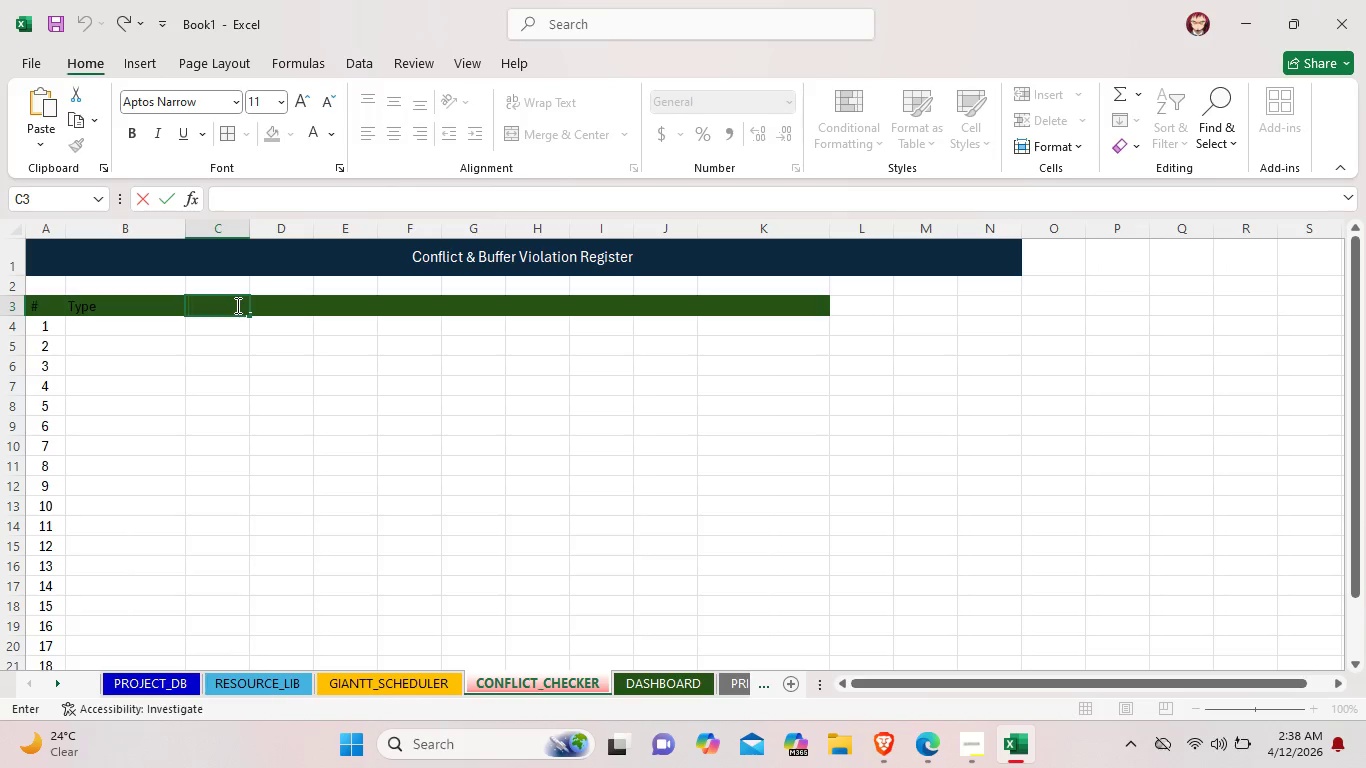 
wait(5.58)
 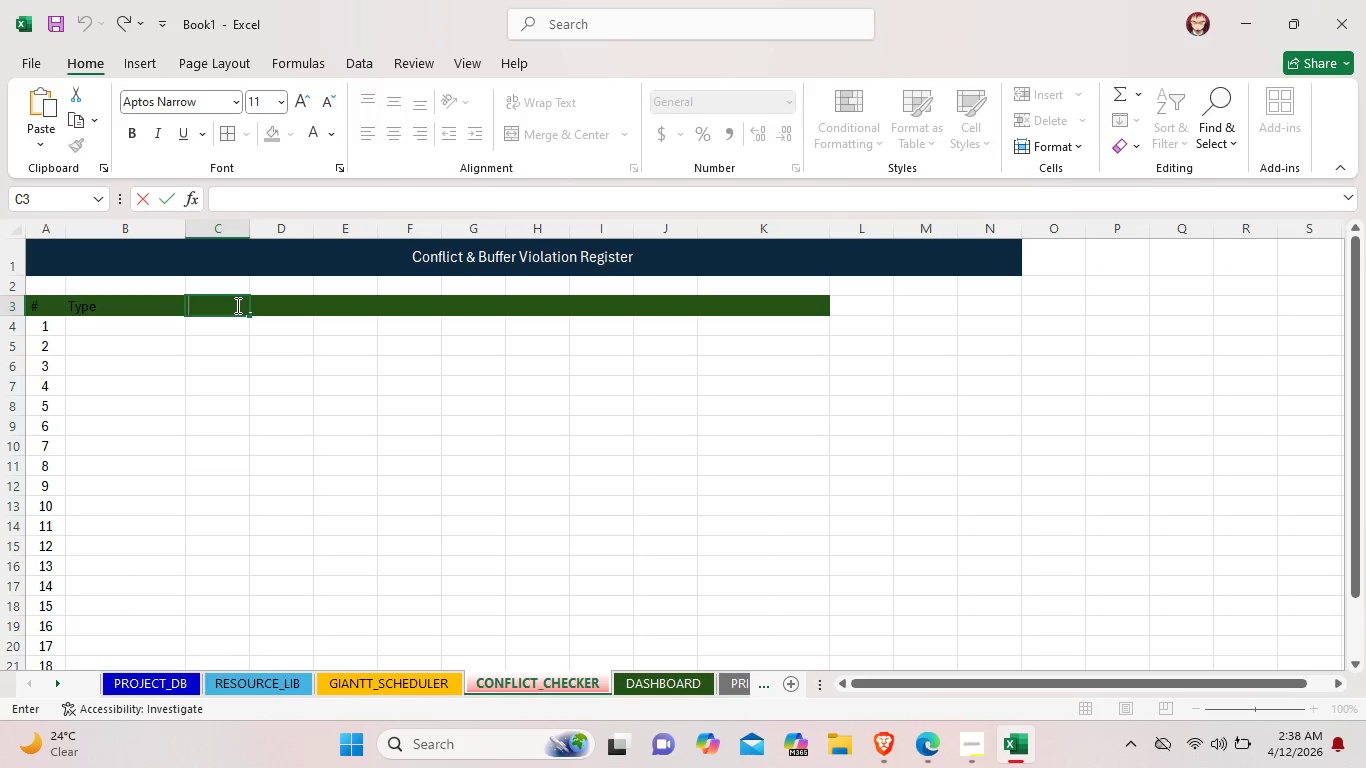 
type(Resource)
 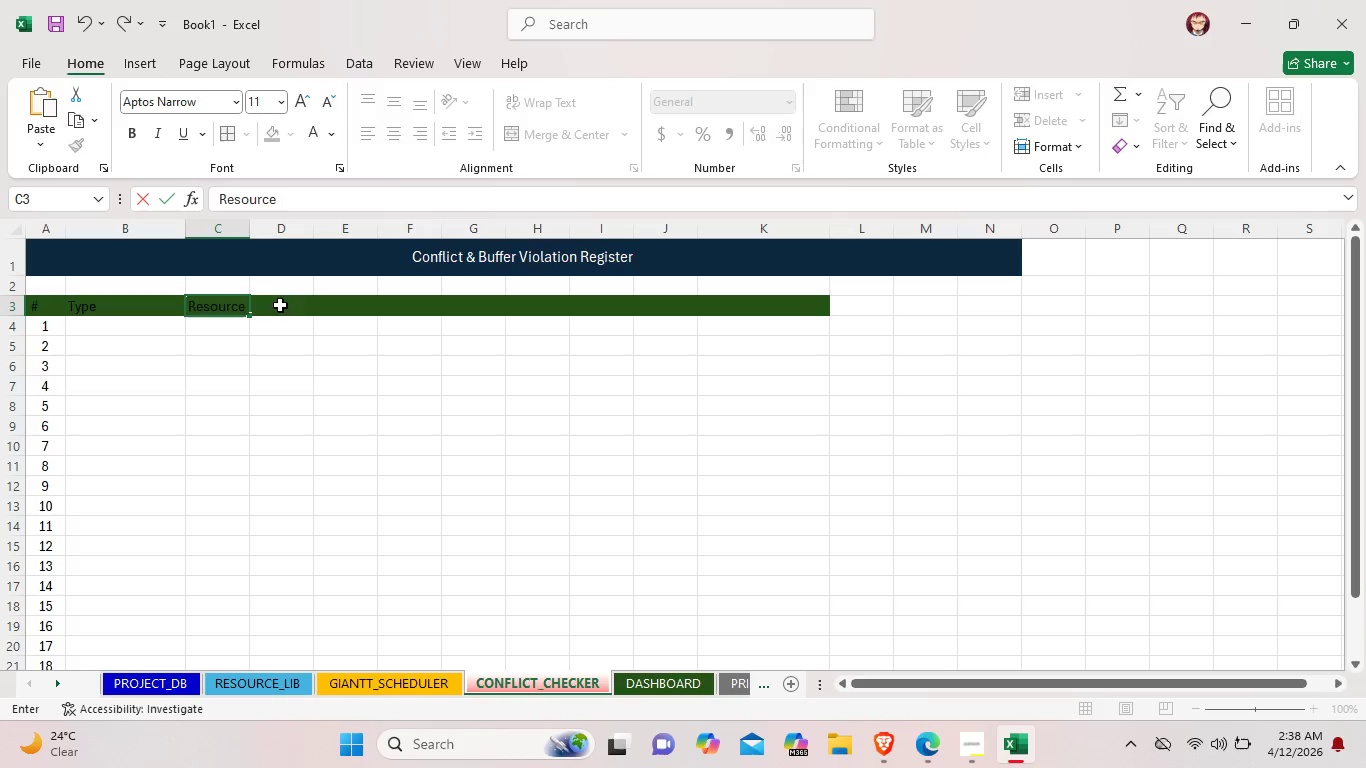 
double_click([284, 306])
 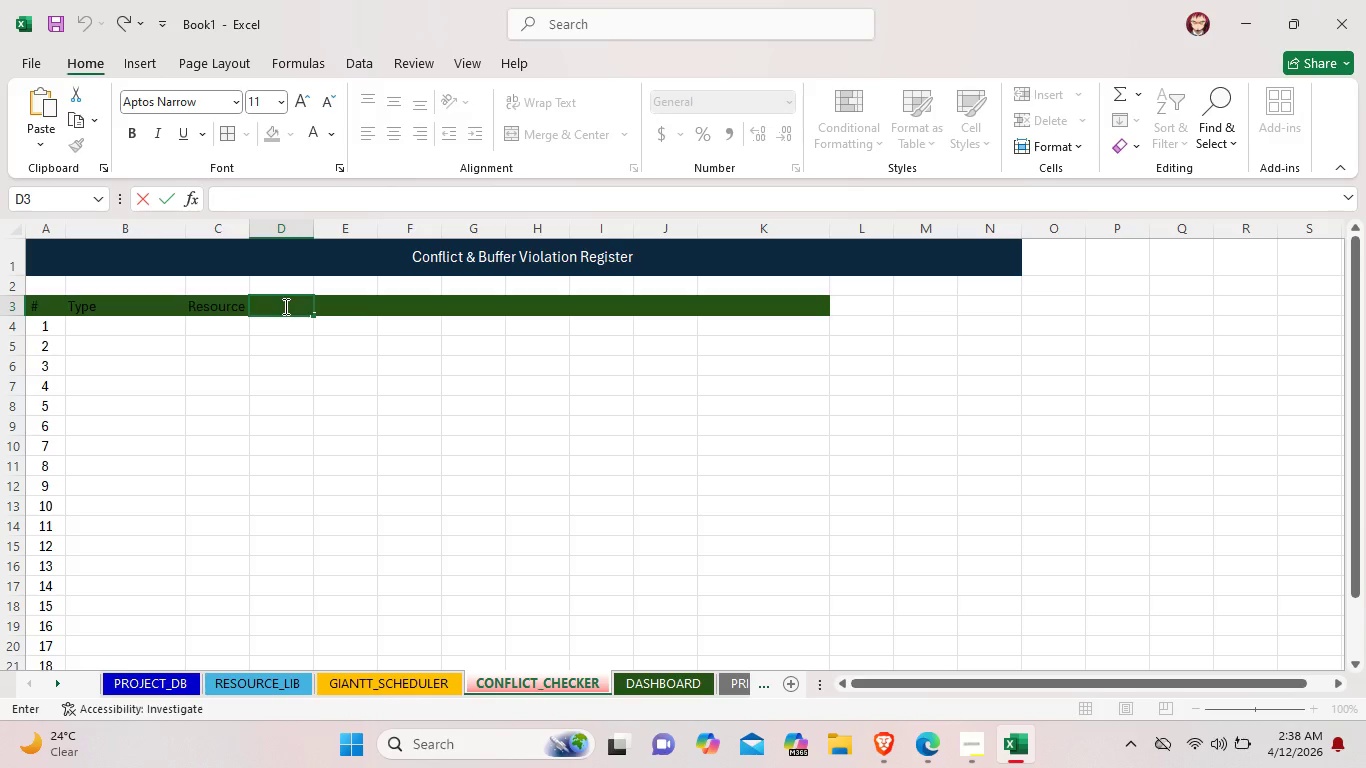 
type(Project)
 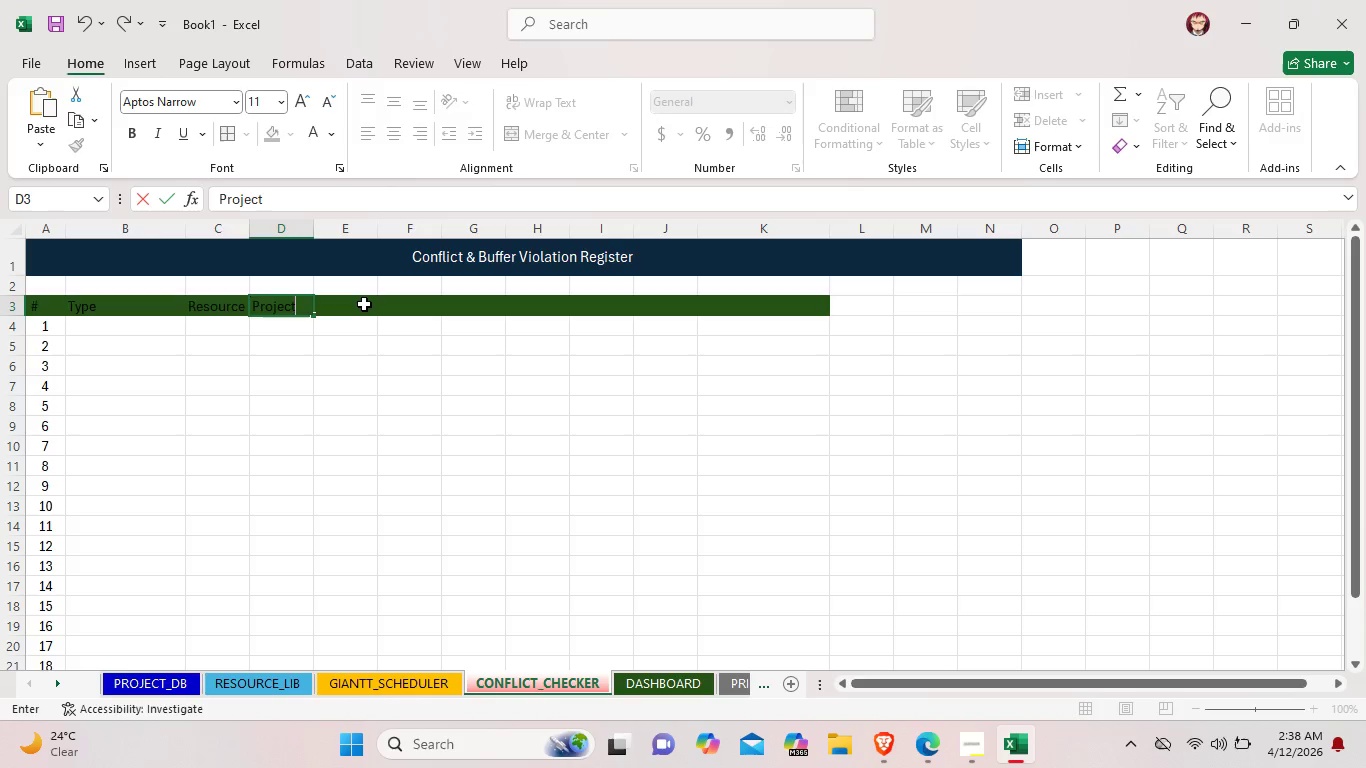 
double_click([364, 304])
 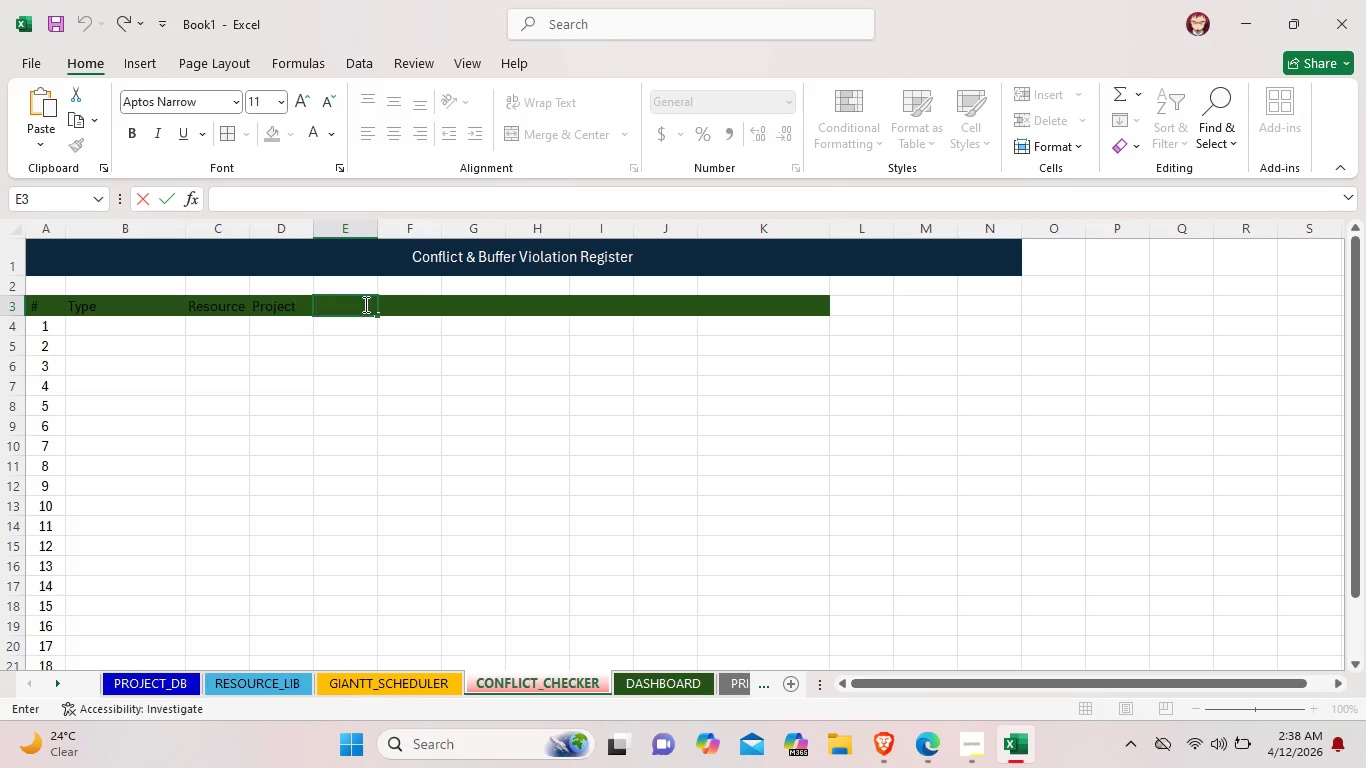 
type(Project A)
 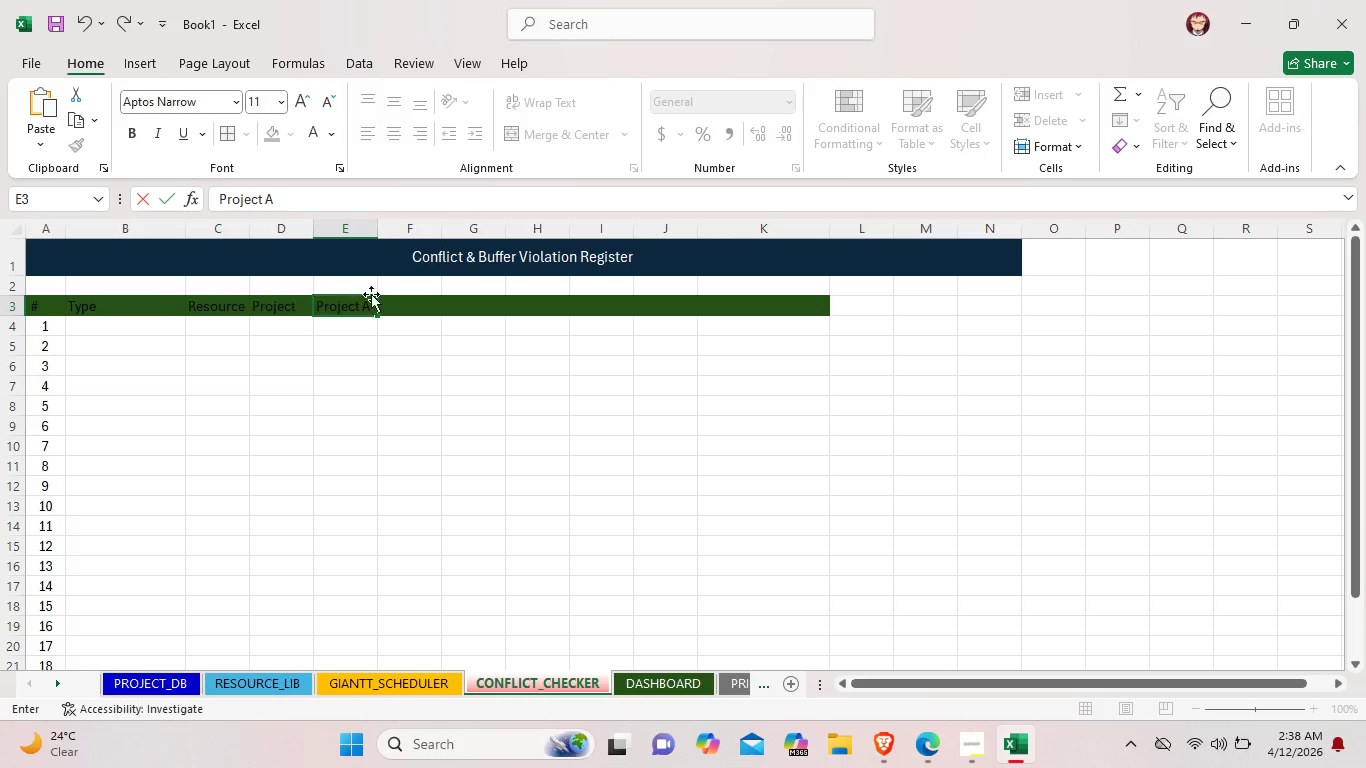 
double_click([402, 302])
 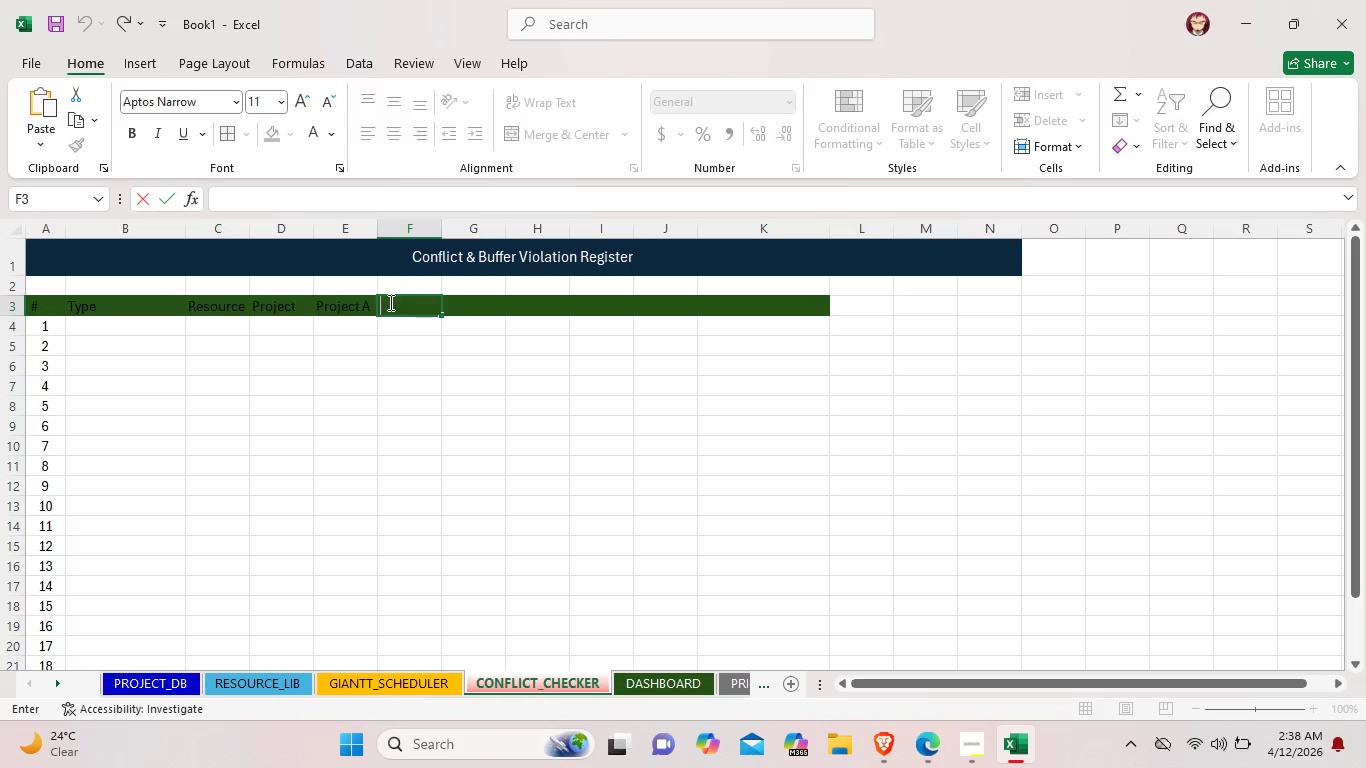 
left_click([346, 304])
 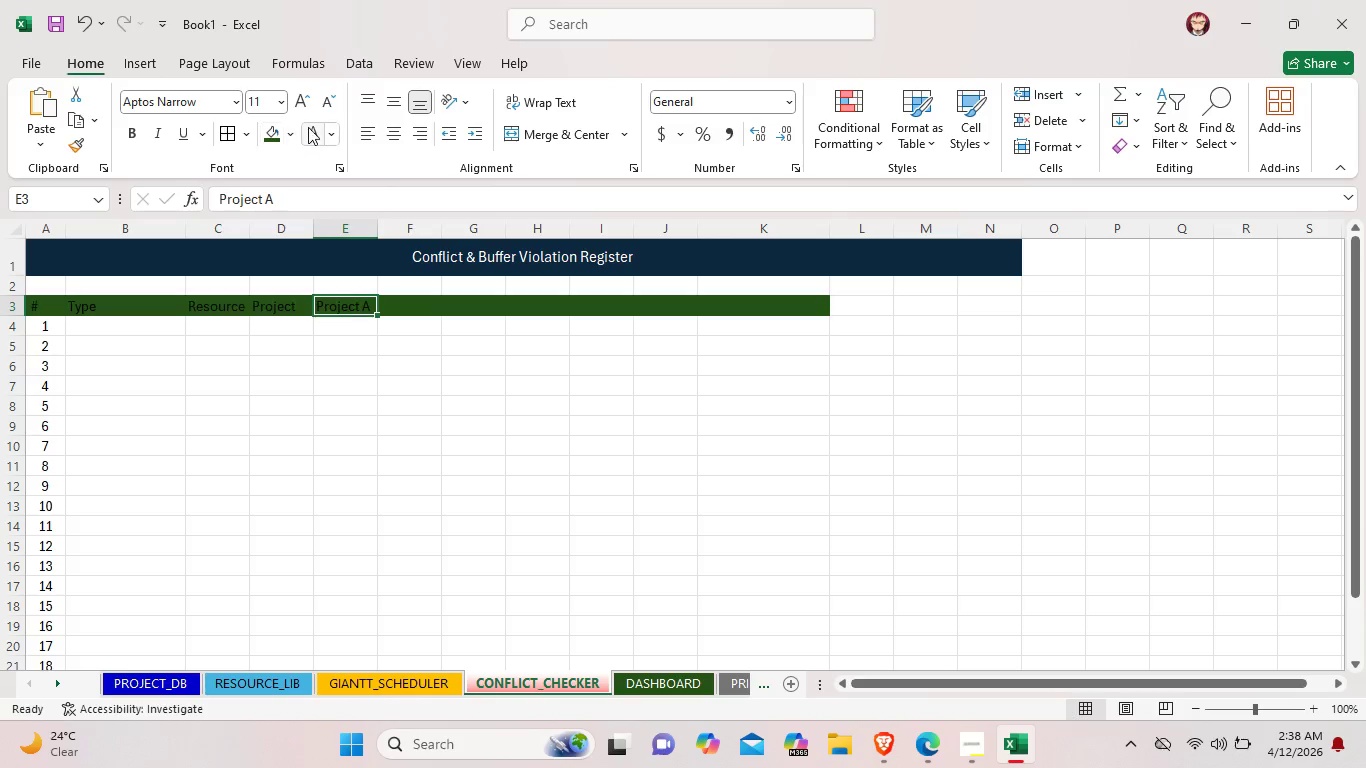 
left_click([308, 127])
 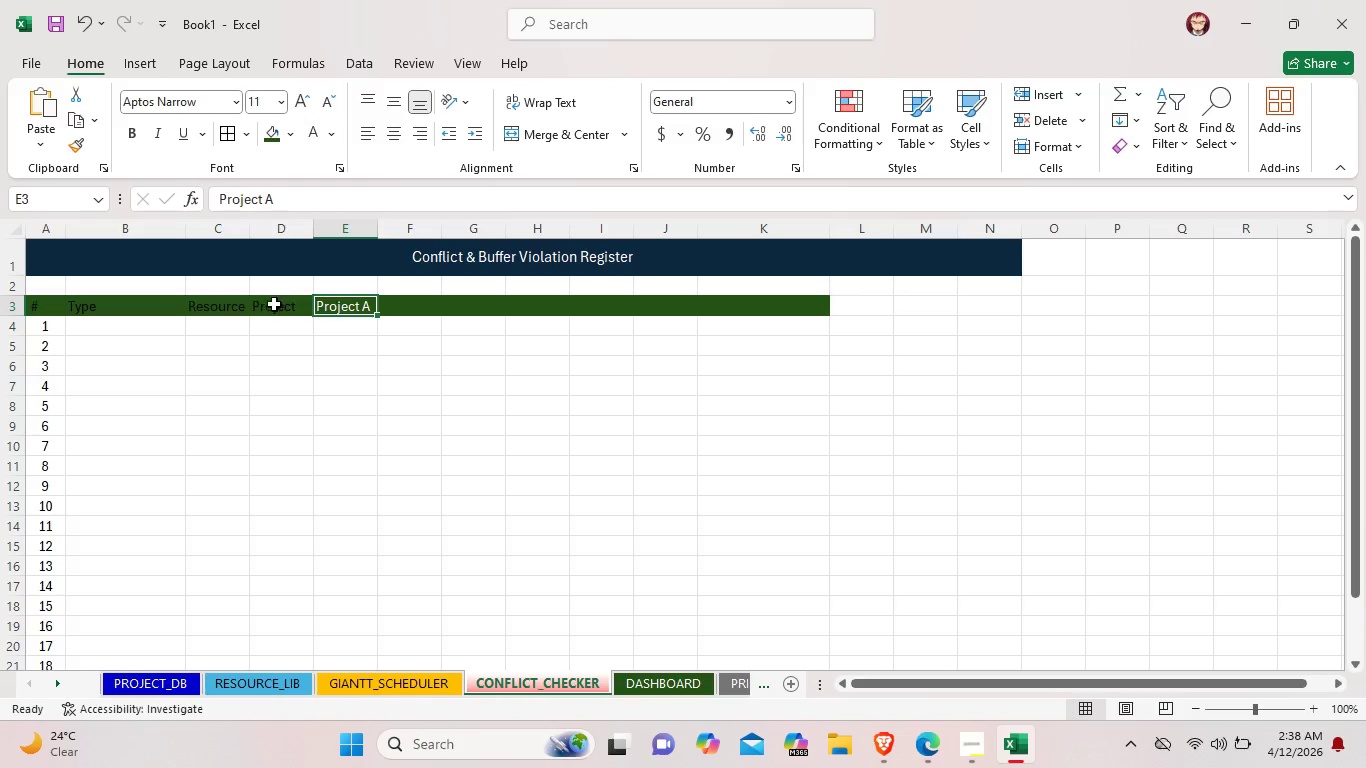 
left_click([274, 304])
 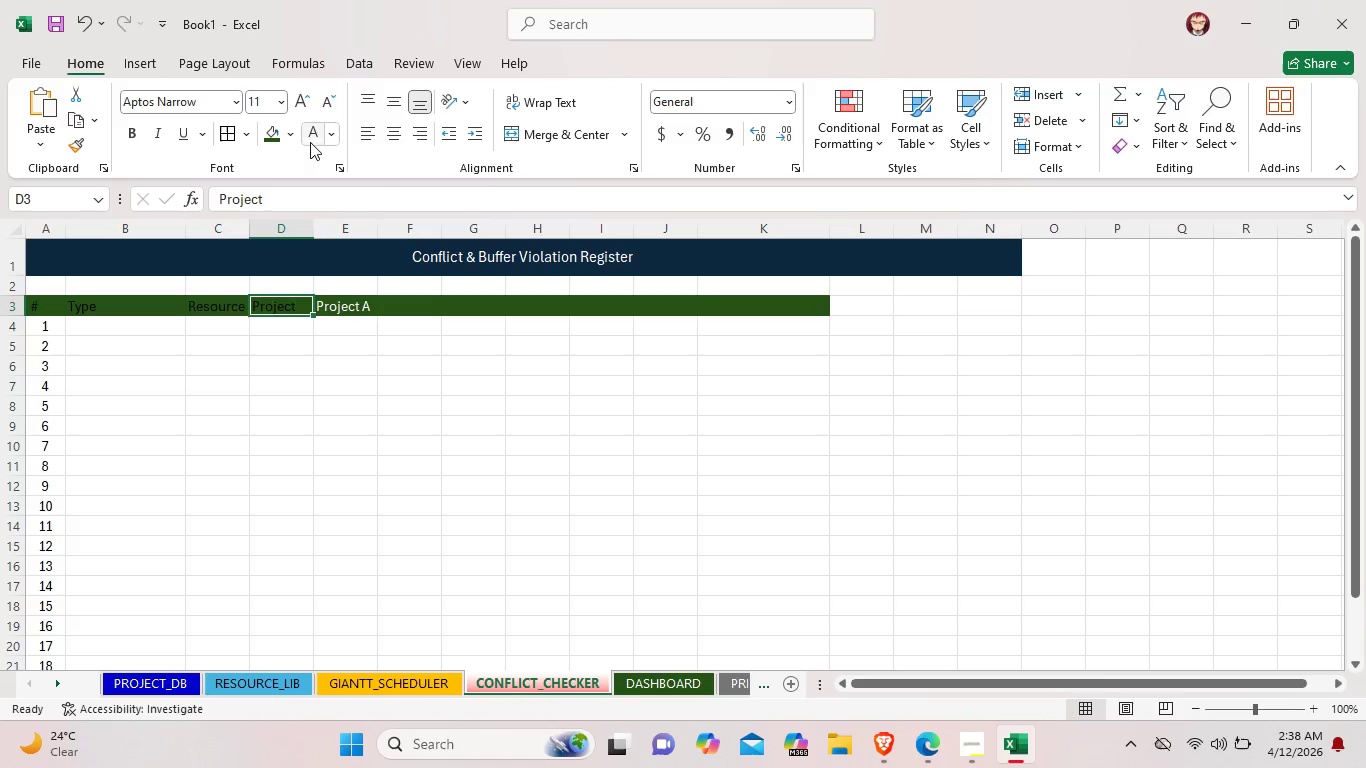 
left_click([309, 133])
 